 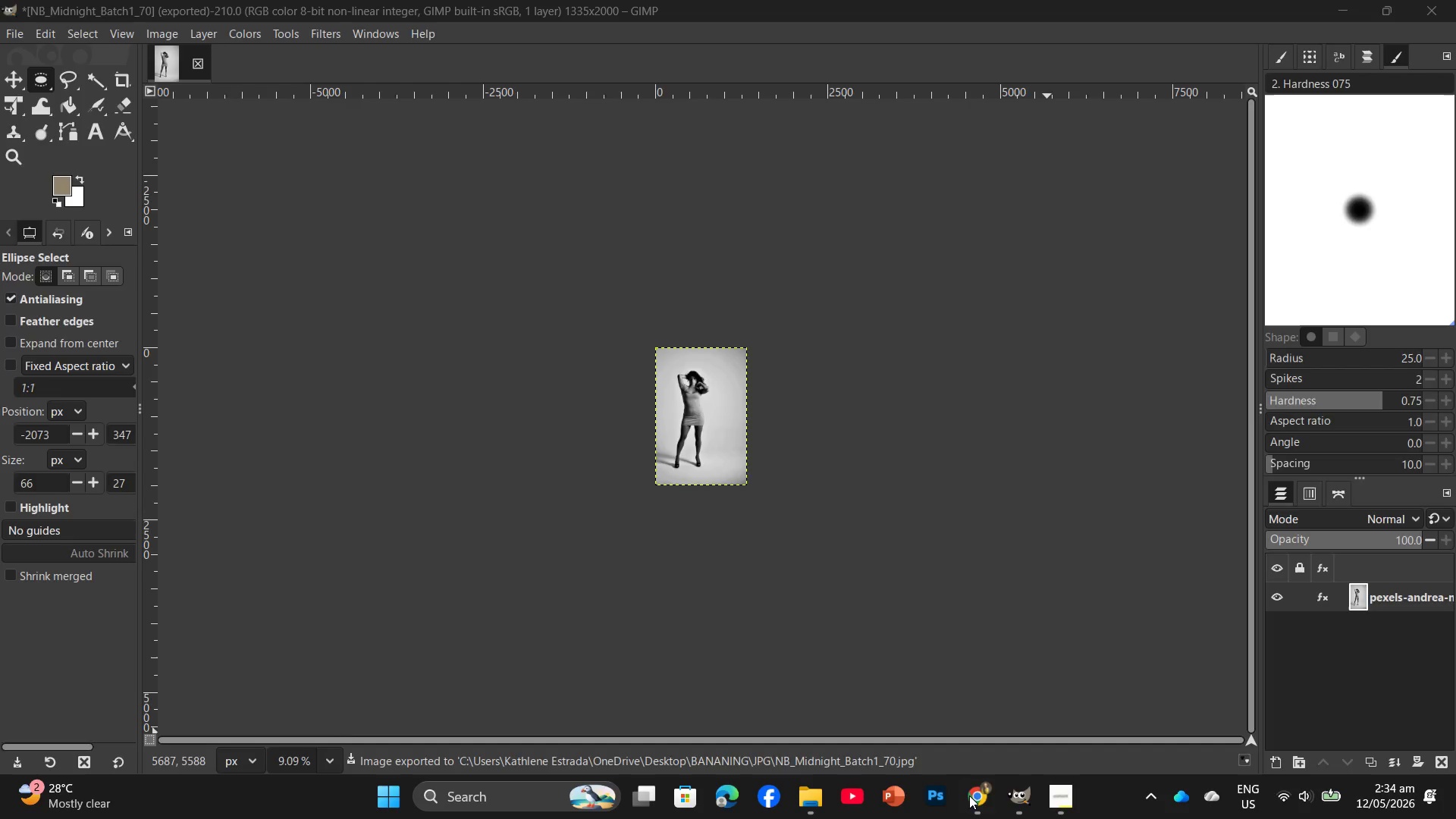 
scroll: coordinate [681, 526], scroll_direction: down, amount: 4.0
 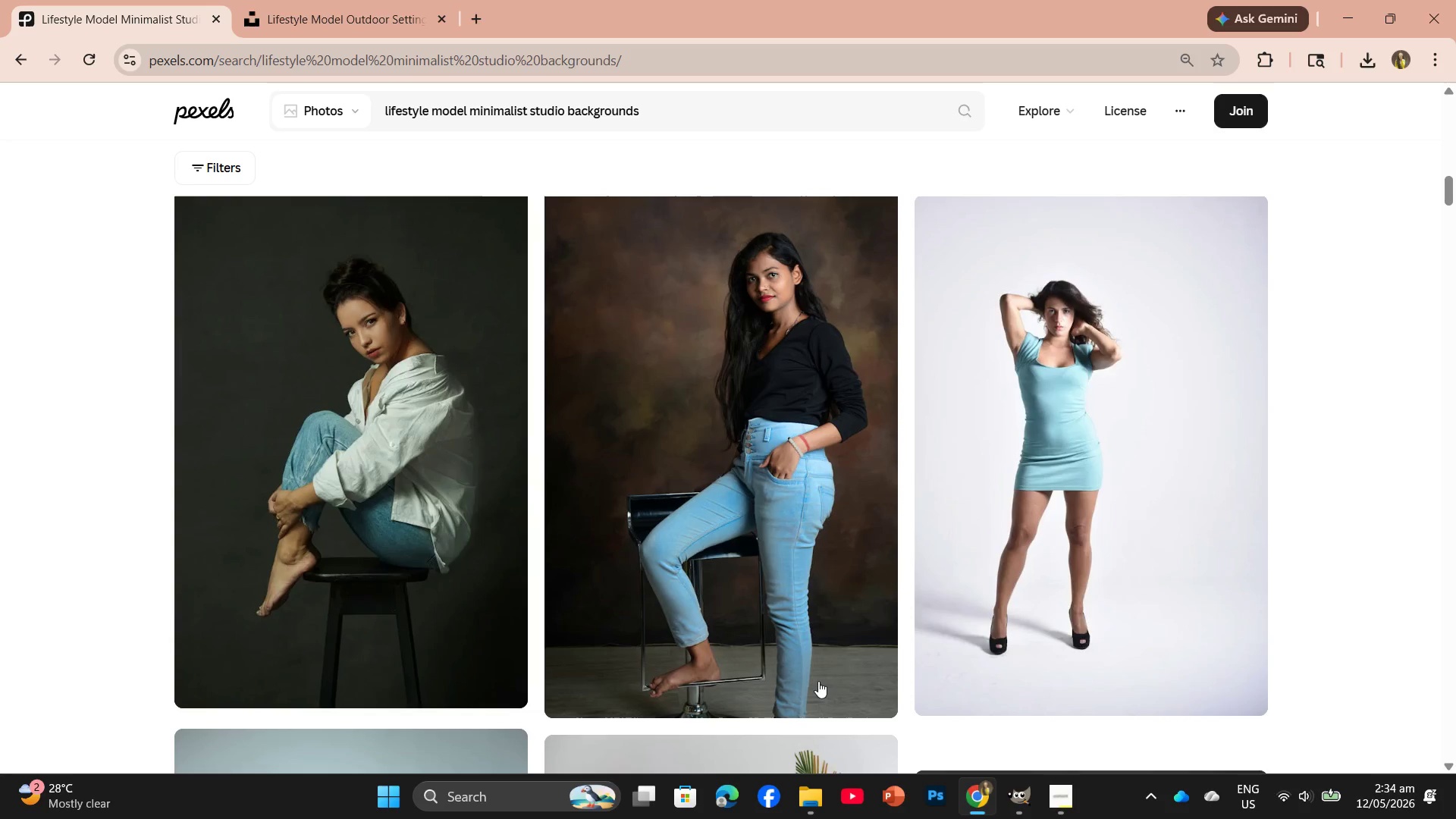 
scroll: coordinate [992, 660], scroll_direction: up, amount: 3.0
 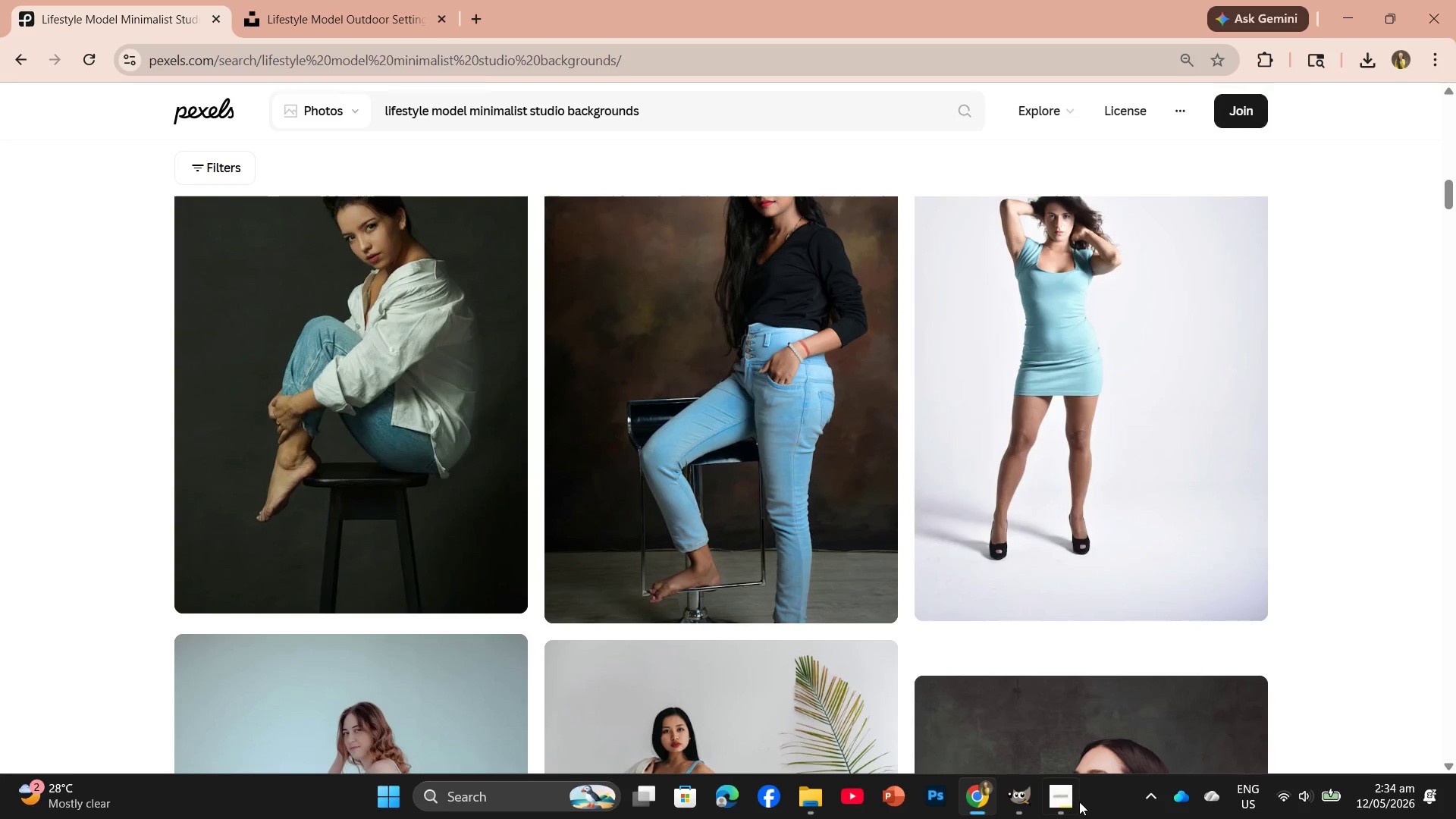 
scroll: coordinate [752, 548], scroll_direction: down, amount: 1.0
 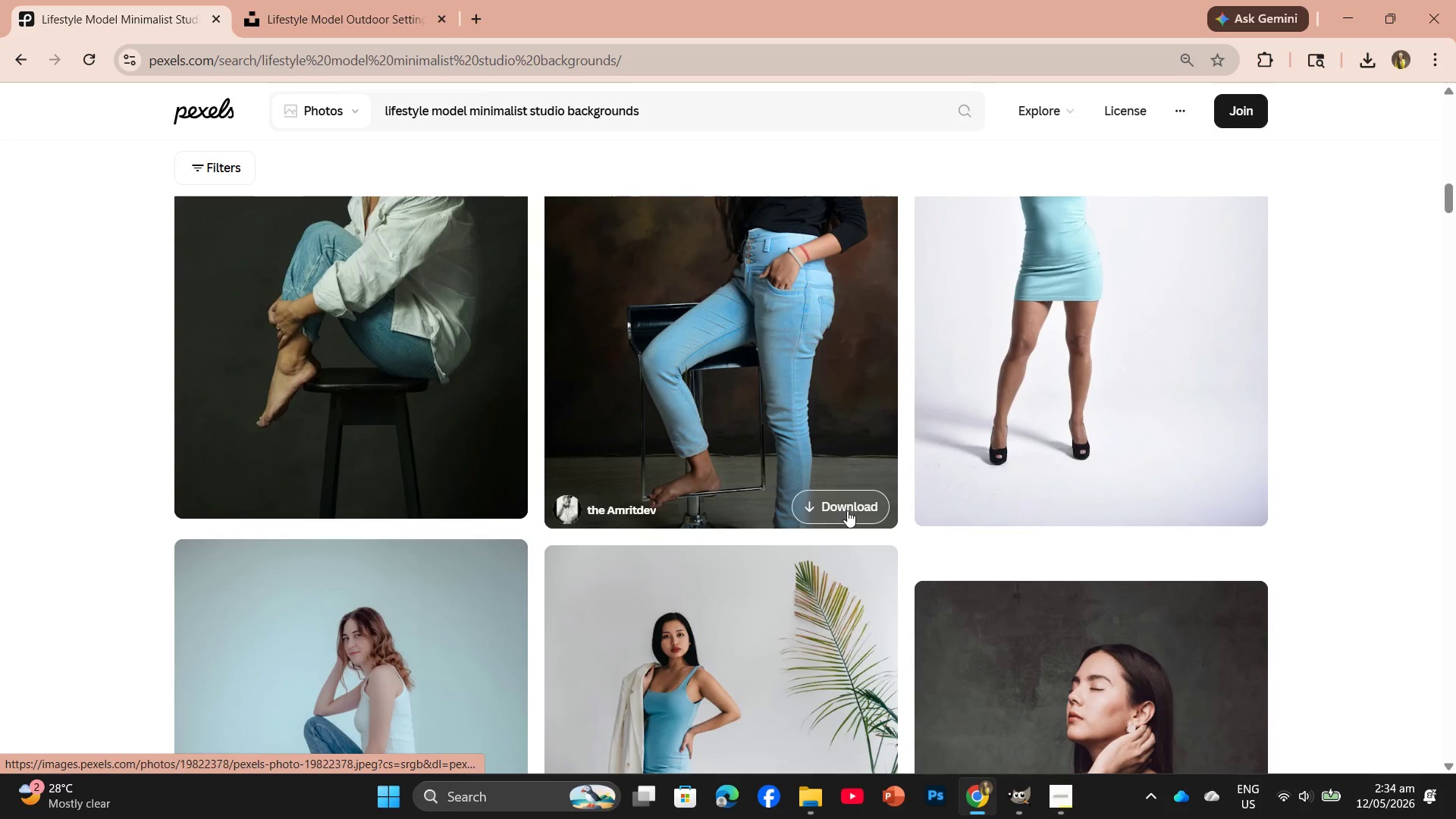 
left_click([847, 510])
 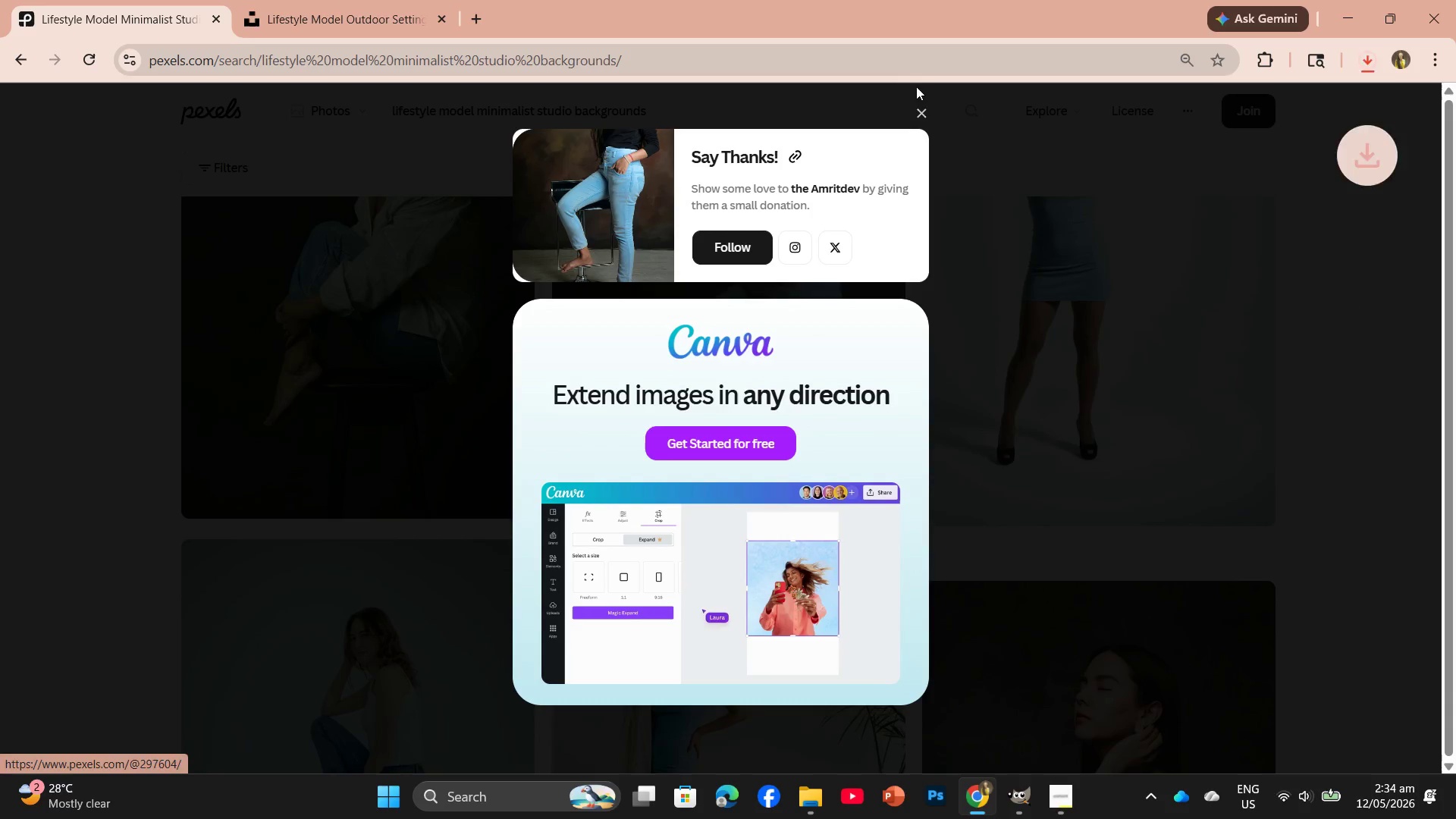 
left_click([927, 116])
 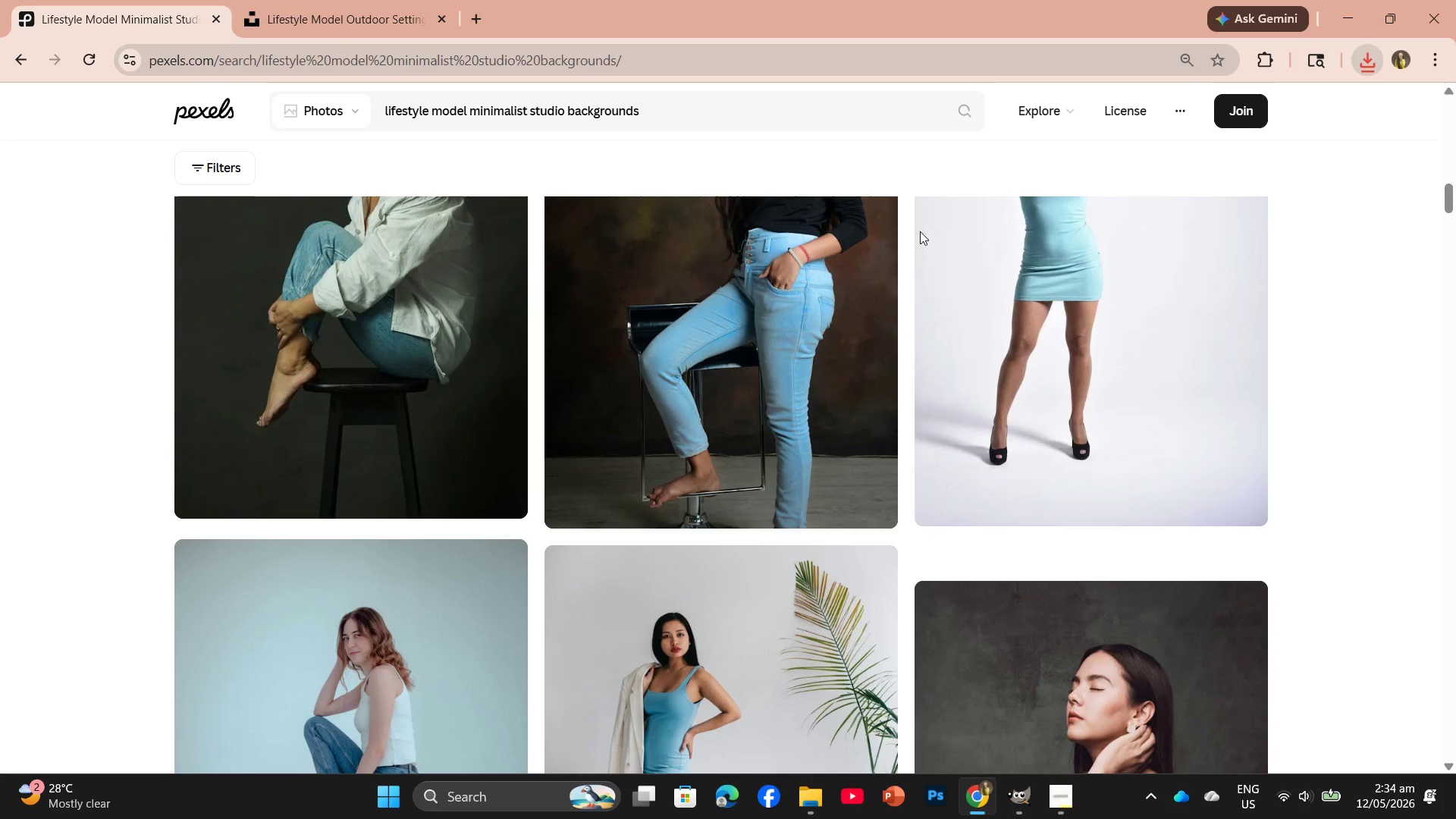 
scroll: coordinate [1088, 503], scroll_direction: down, amount: 5.0
 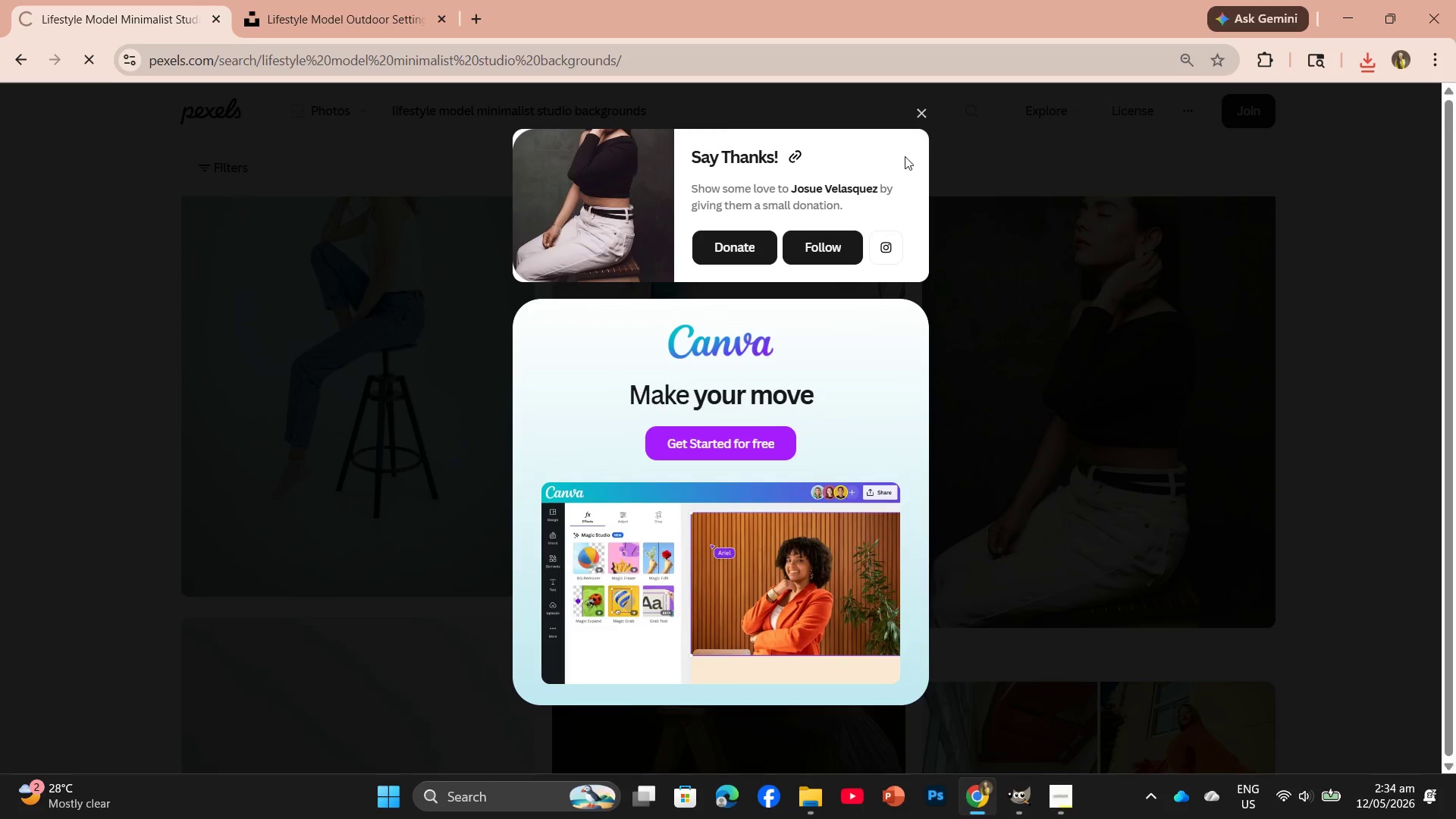 
left_click([917, 114])
 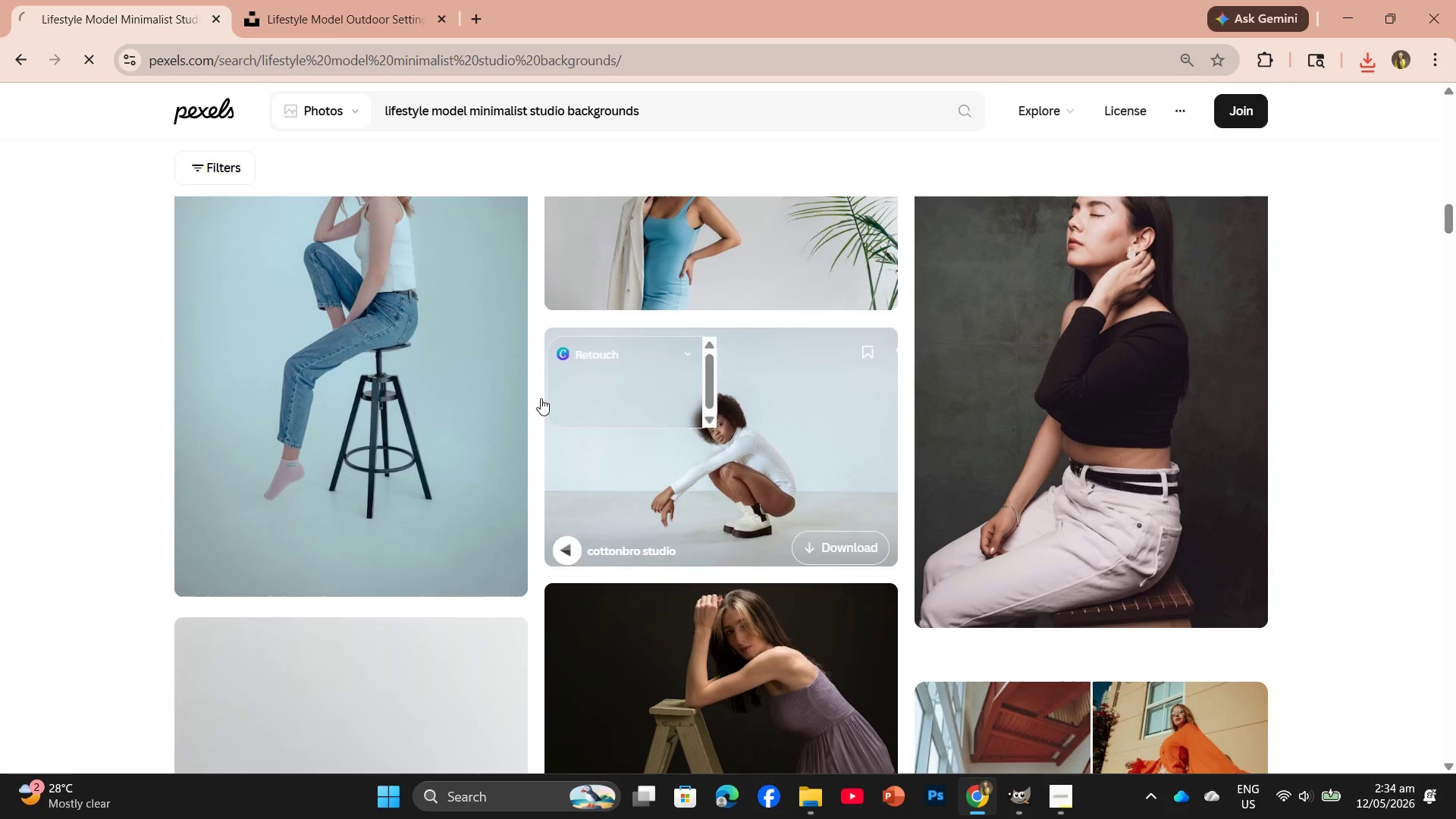 
scroll: coordinate [459, 392], scroll_direction: up, amount: 2.0
 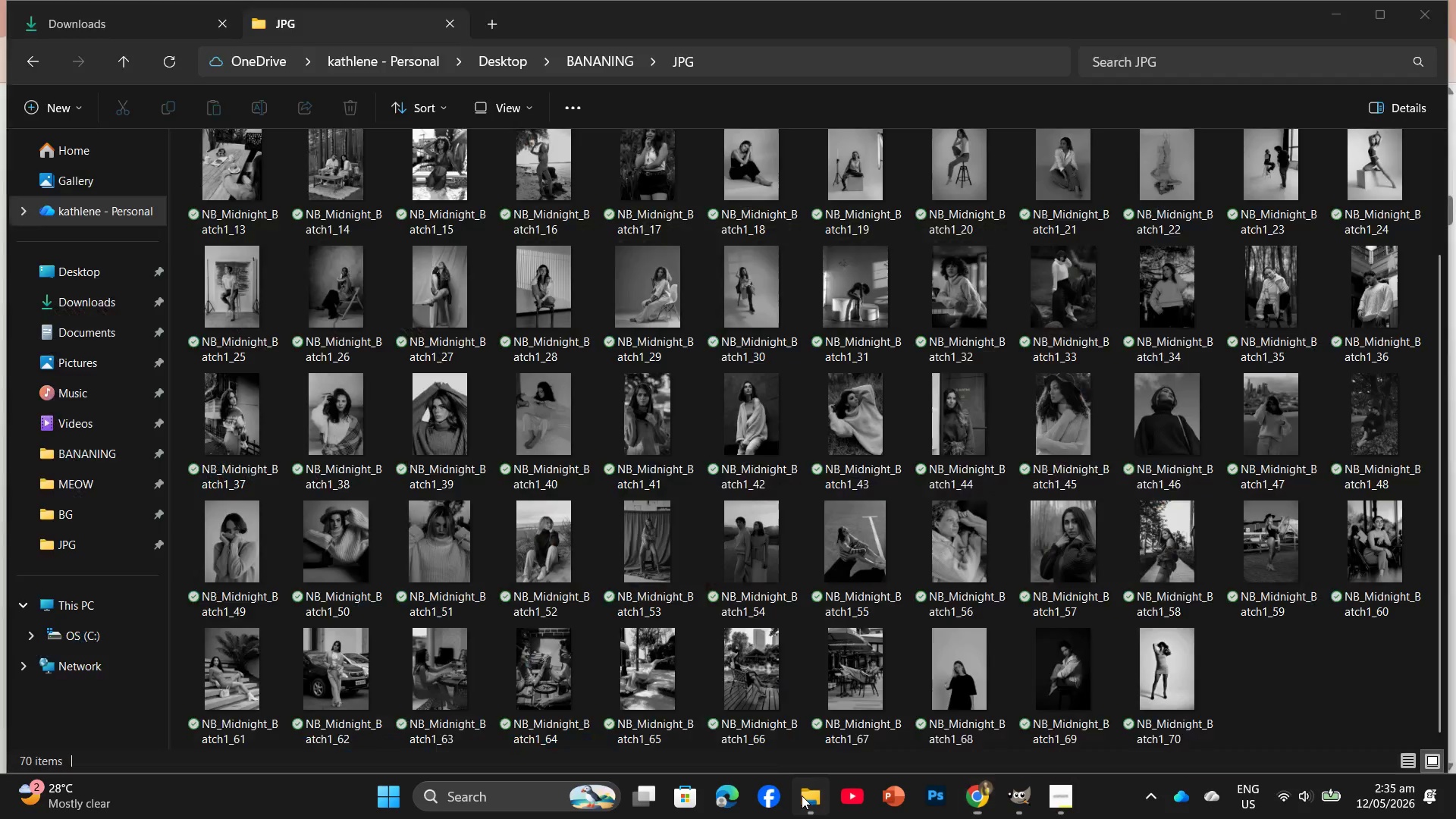 
left_click([138, 23])
 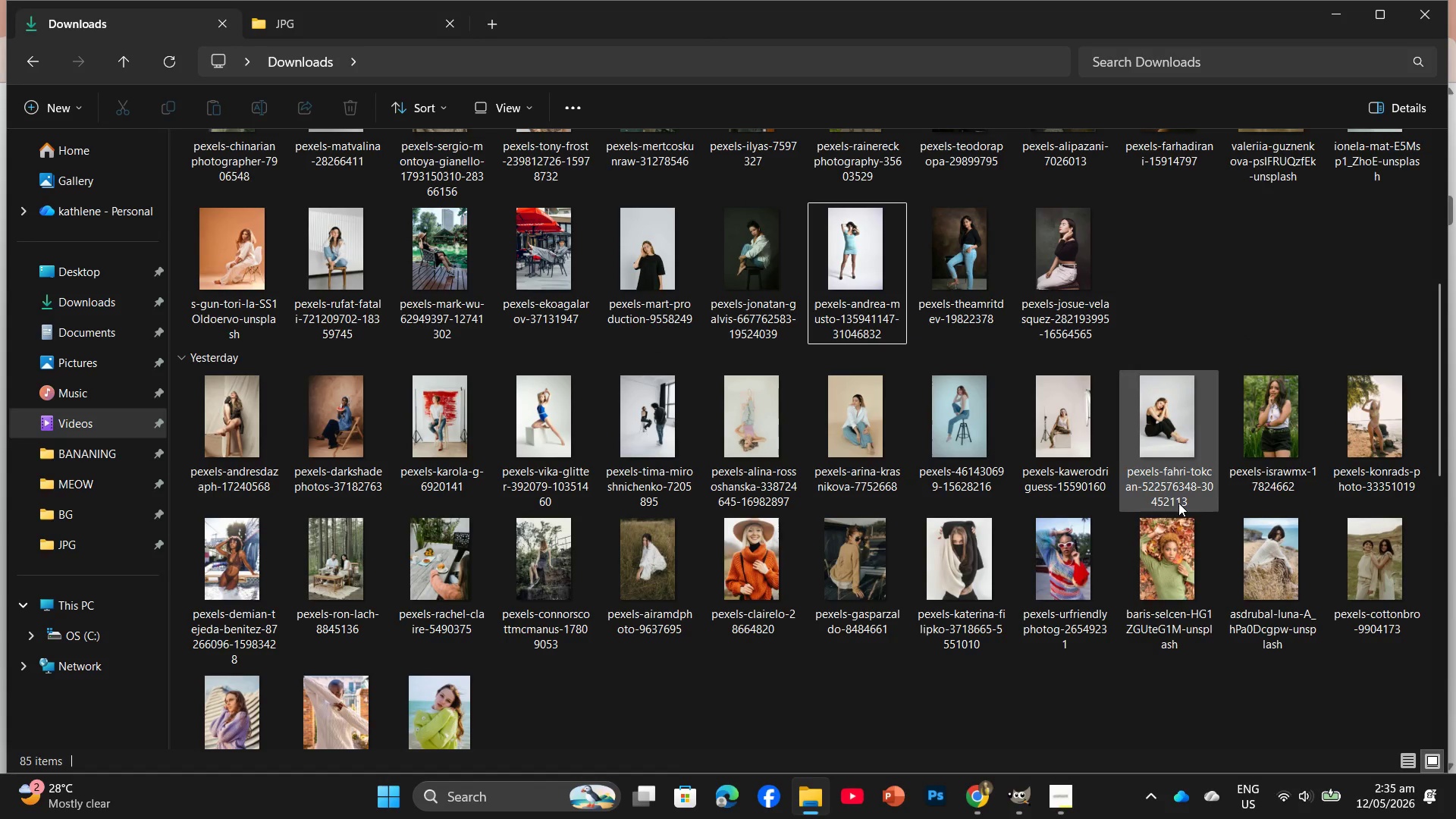 
mouse_move([1022, 799])
 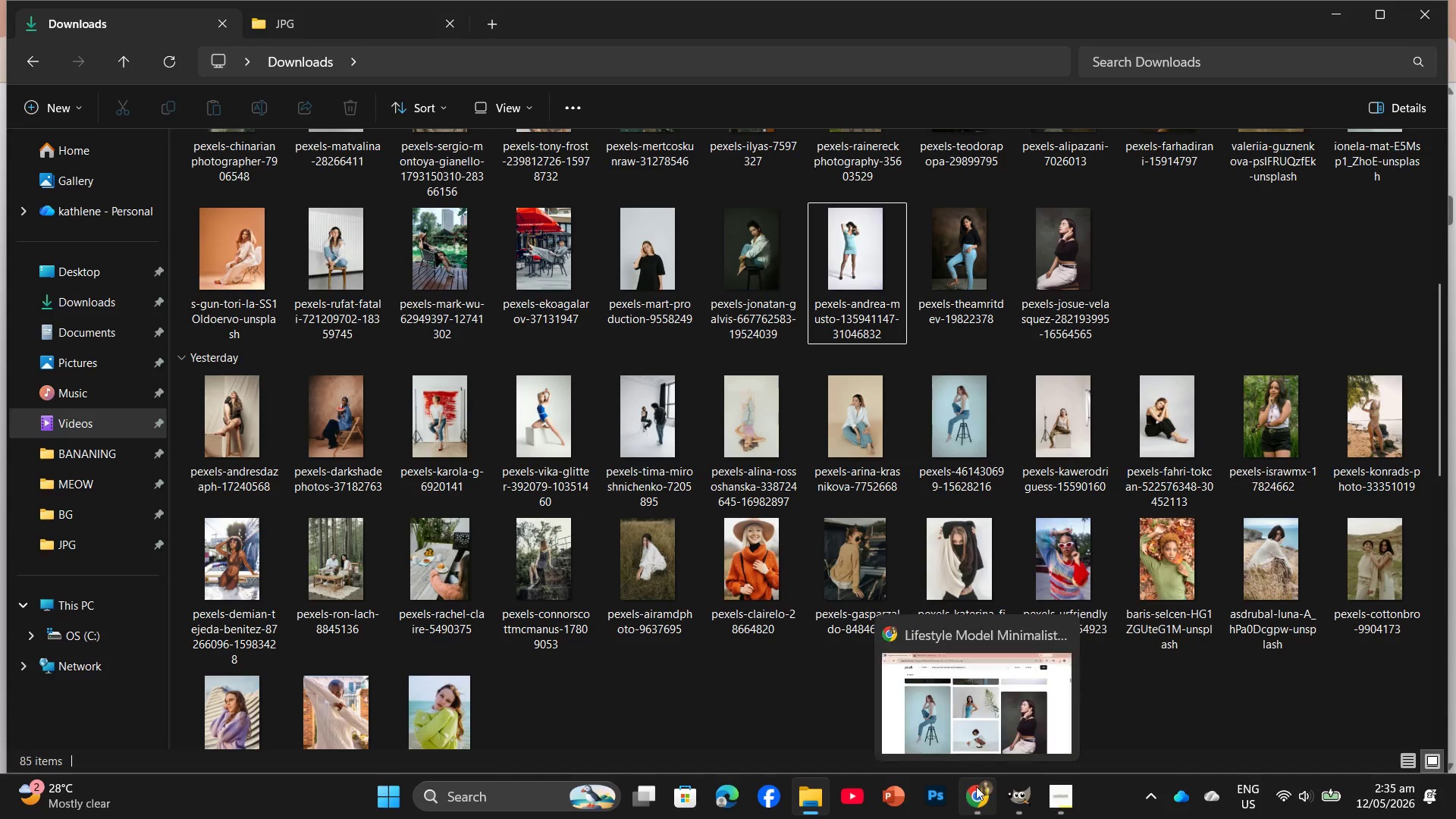 
left_click_drag(start_coordinate=[968, 781], to_coordinate=[966, 777])
 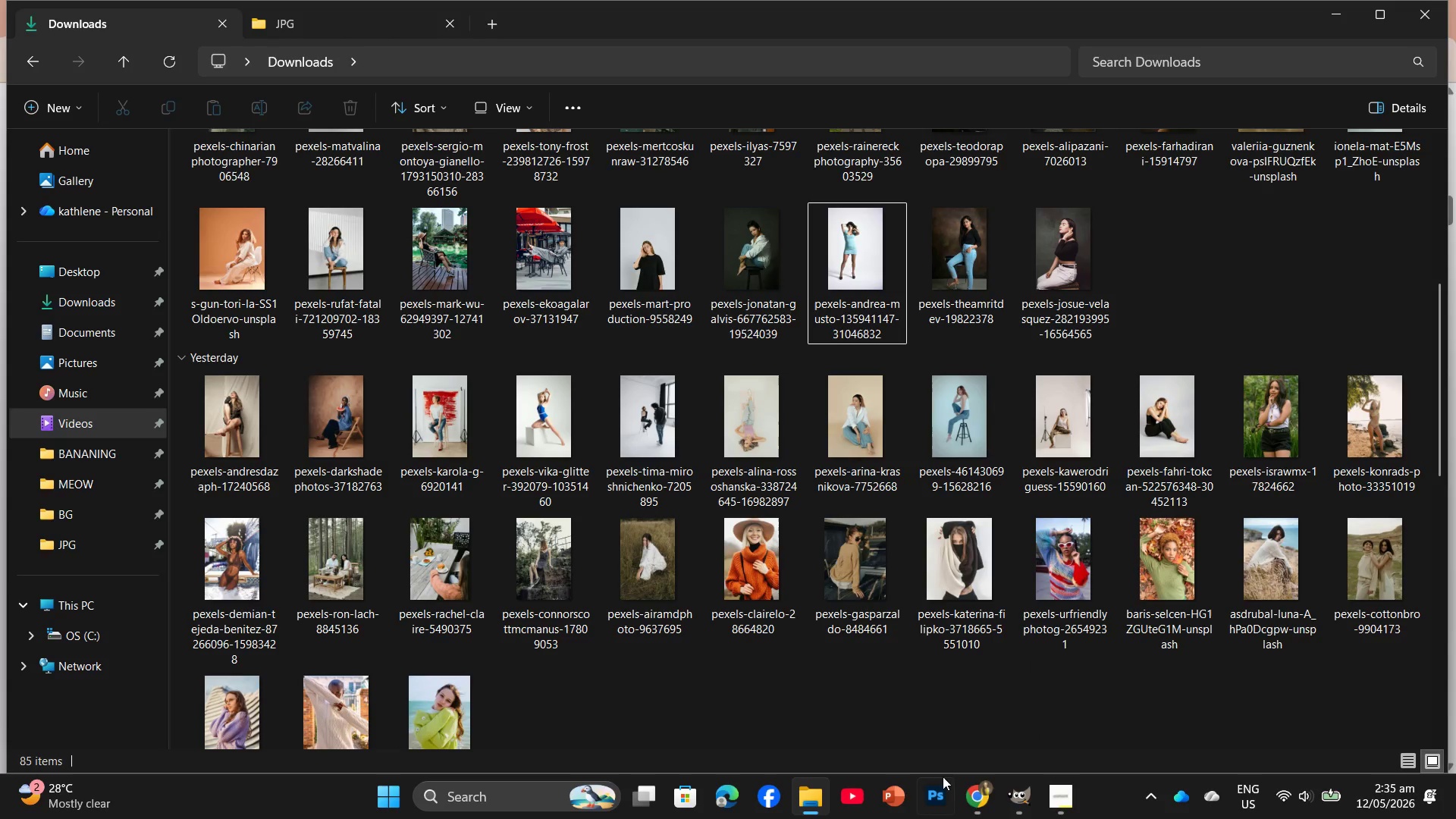 
left_click([968, 790])
 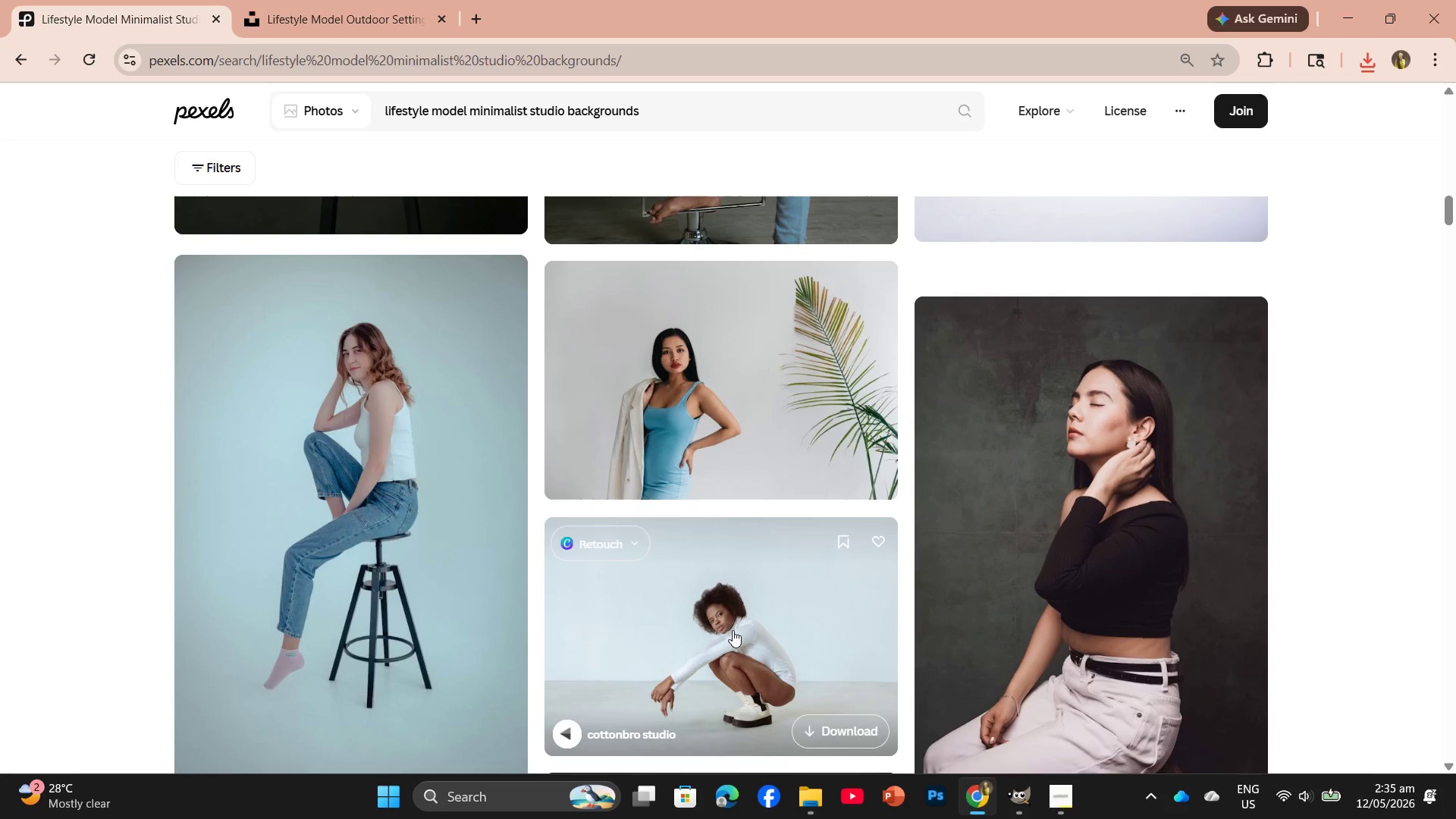 
scroll: coordinate [699, 567], scroll_direction: down, amount: 8.0
 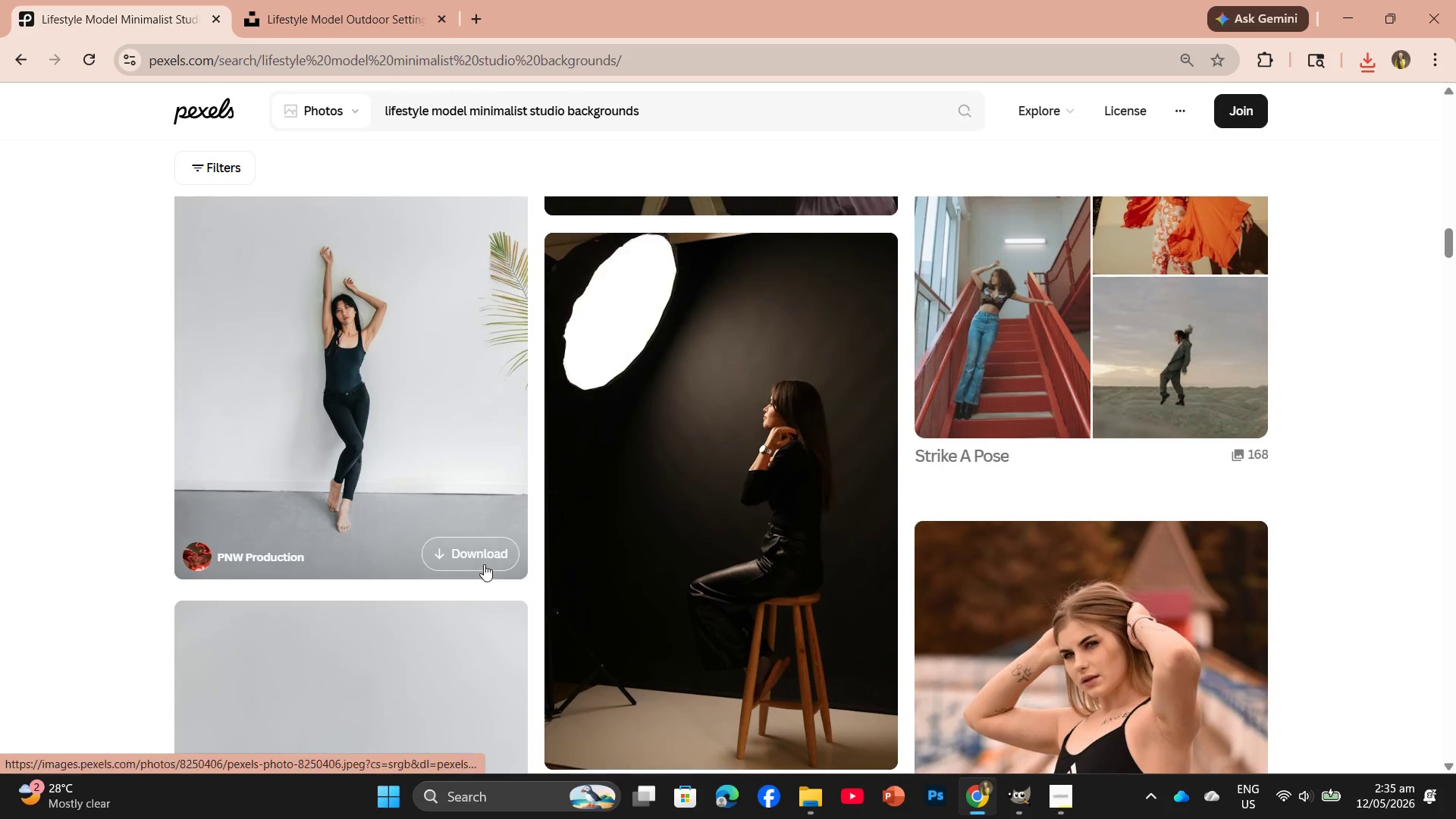 
left_click([484, 563])
 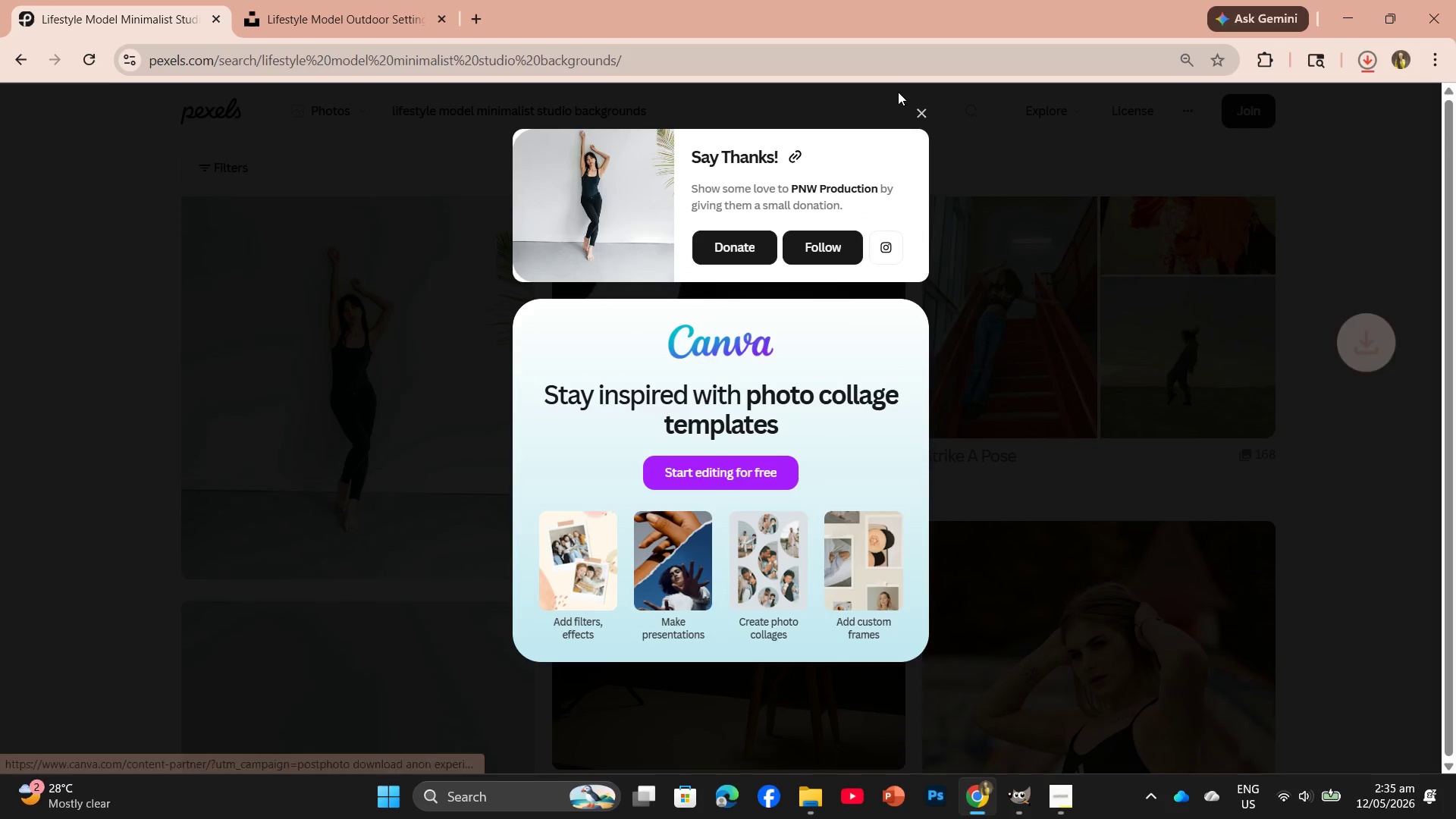 
left_click([931, 118])
 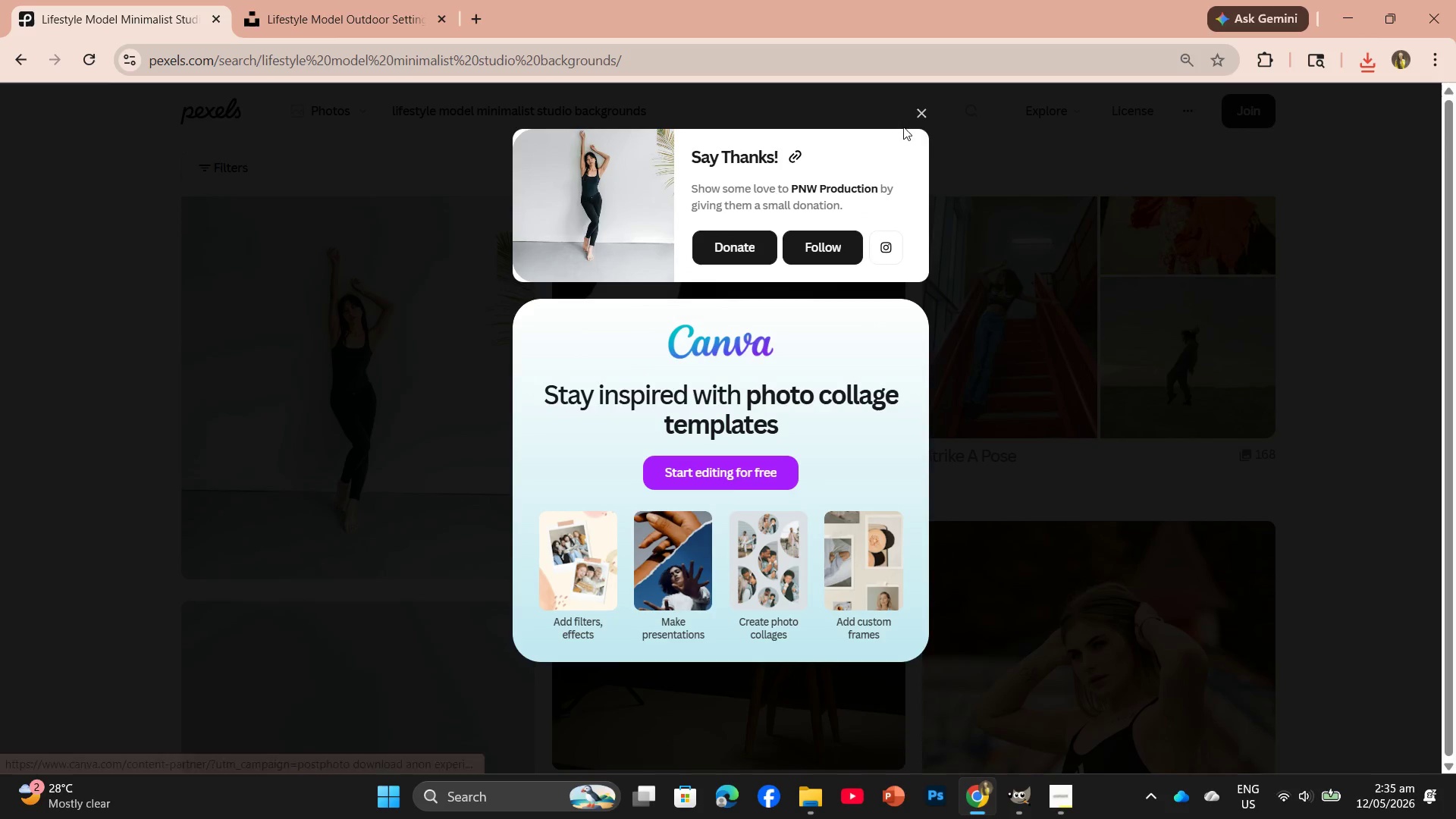 
left_click([916, 108])
 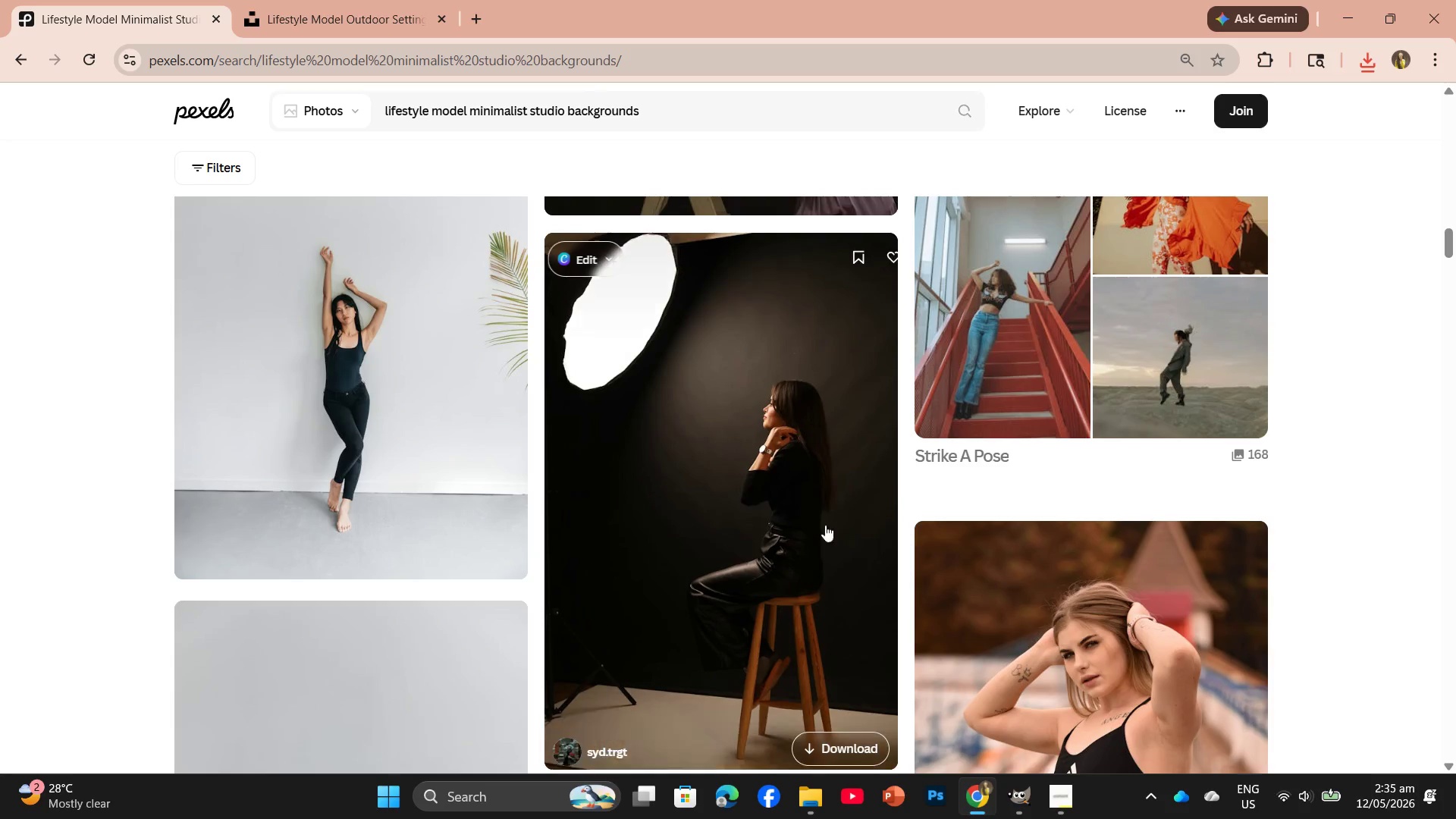 
scroll: coordinate [813, 579], scroll_direction: down, amount: 4.0
 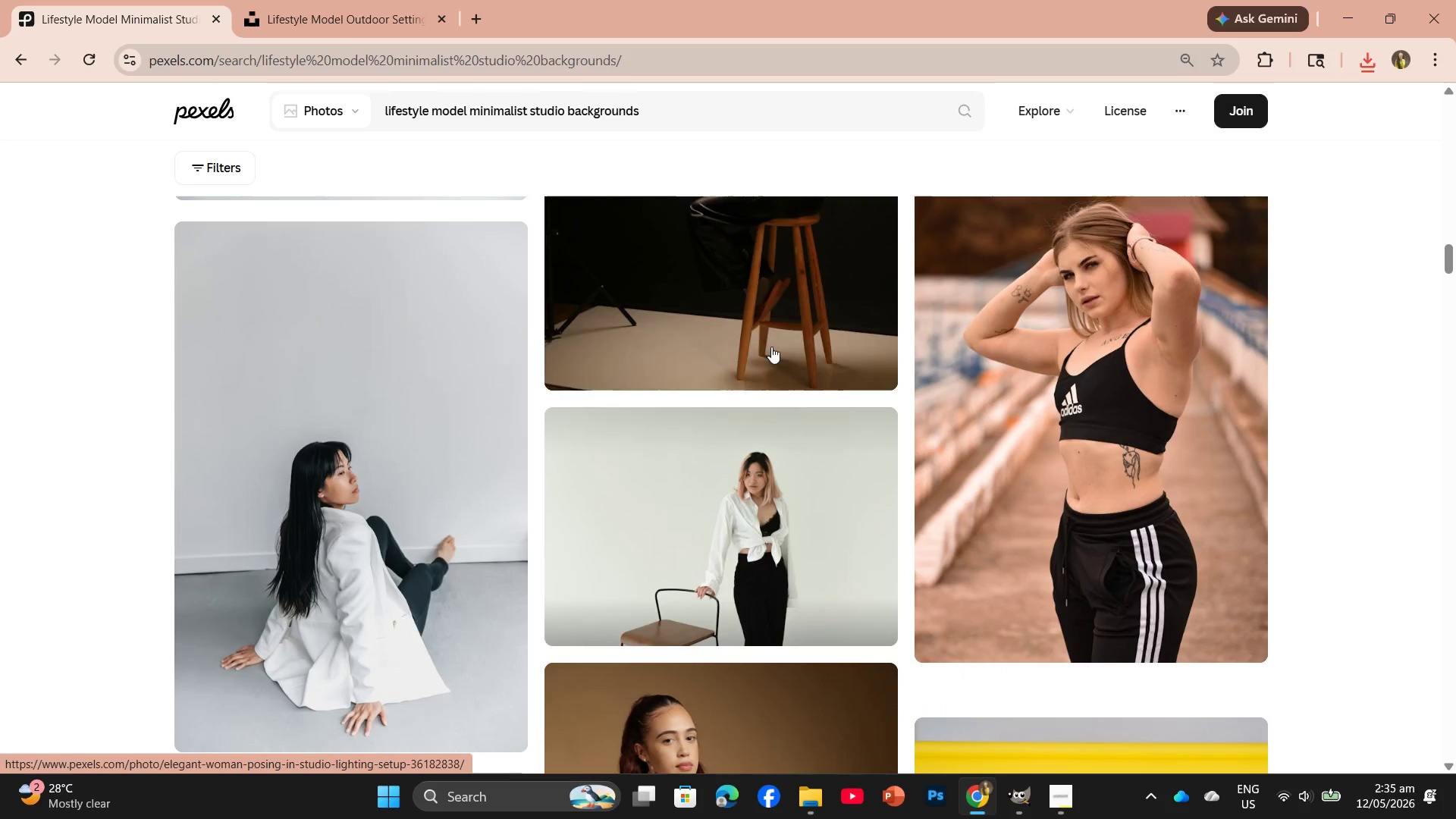 
left_click([755, 309])
 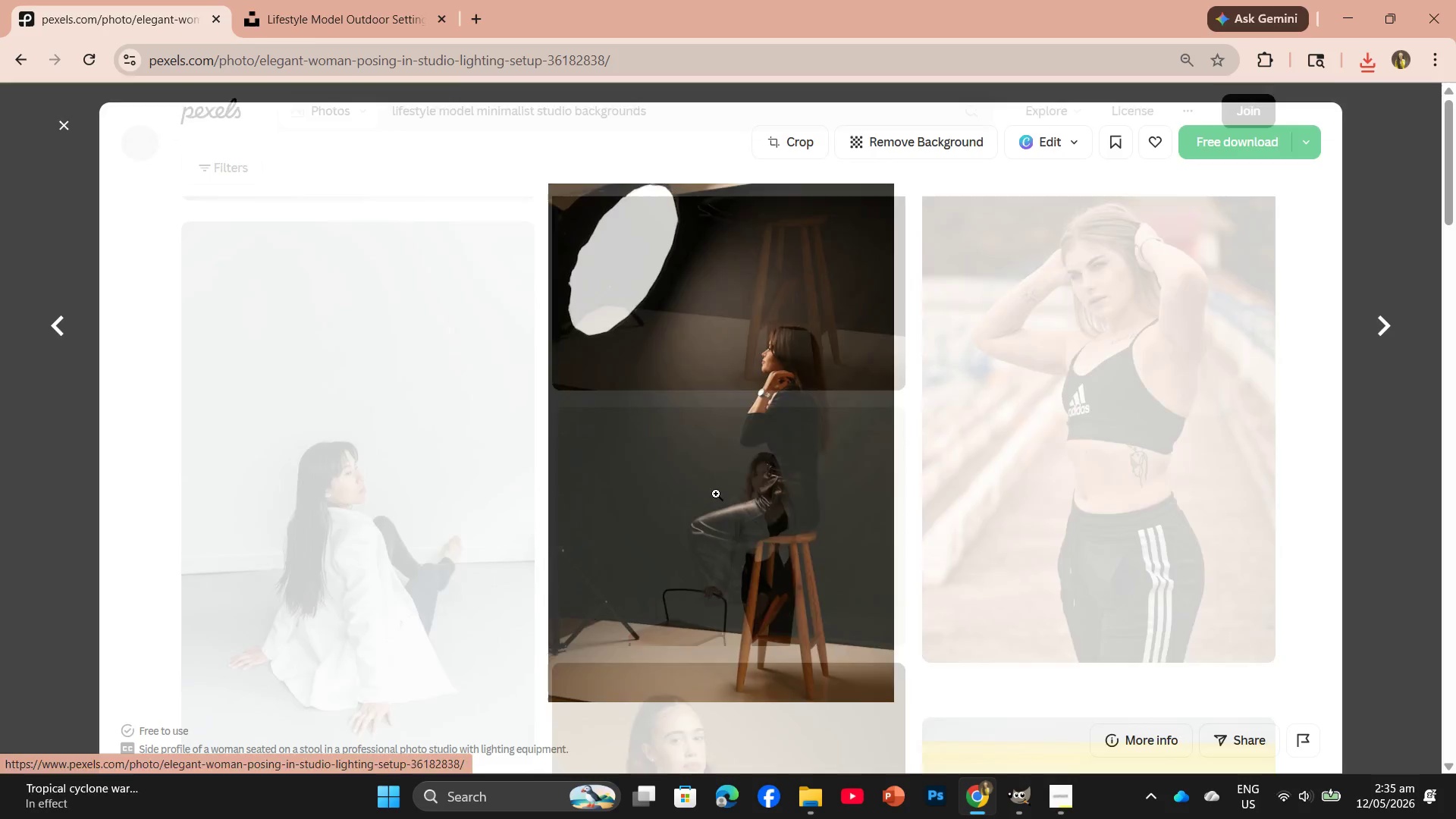 
scroll: coordinate [703, 500], scroll_direction: down, amount: 12.0
 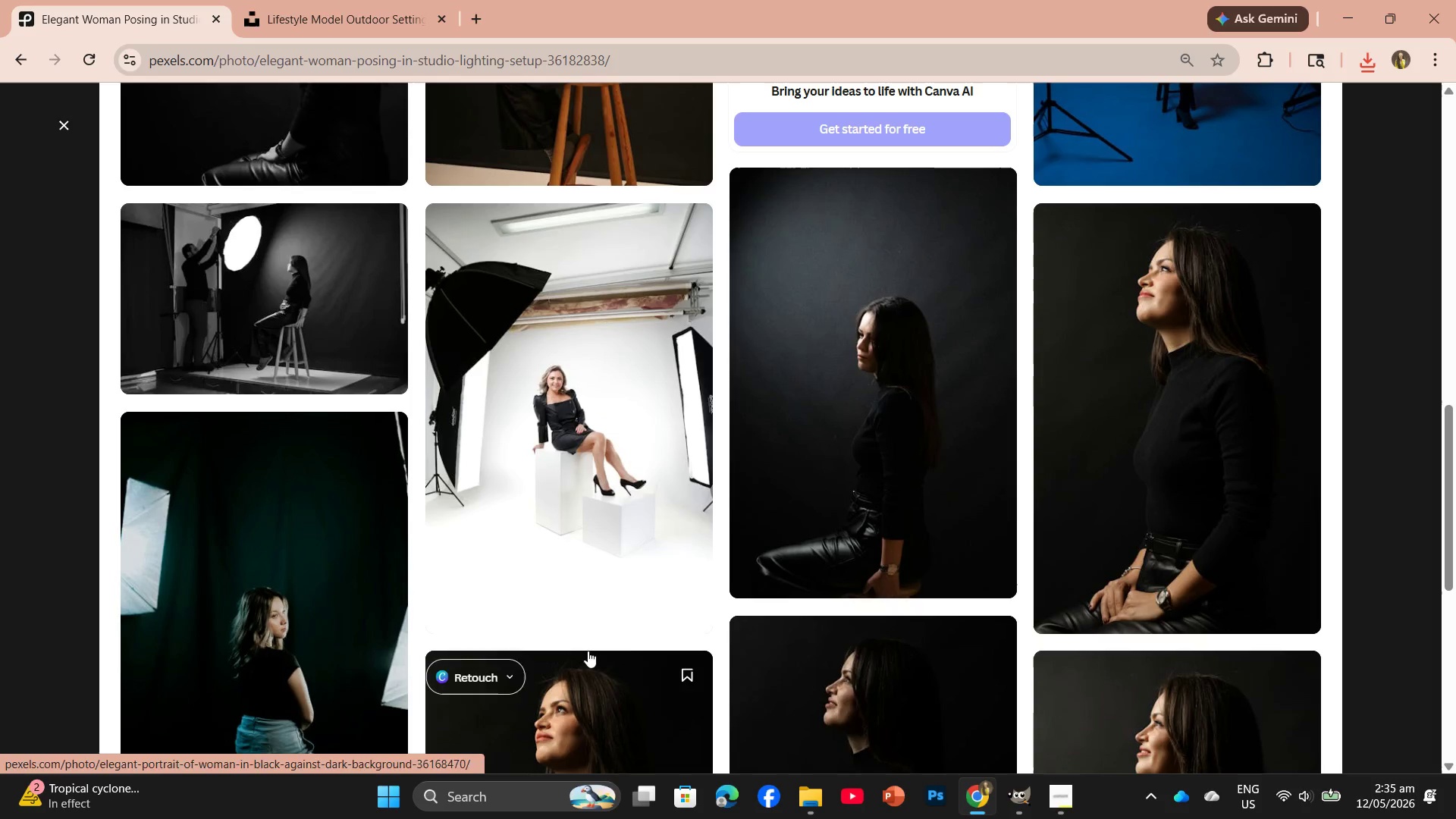 
left_click([651, 611])
 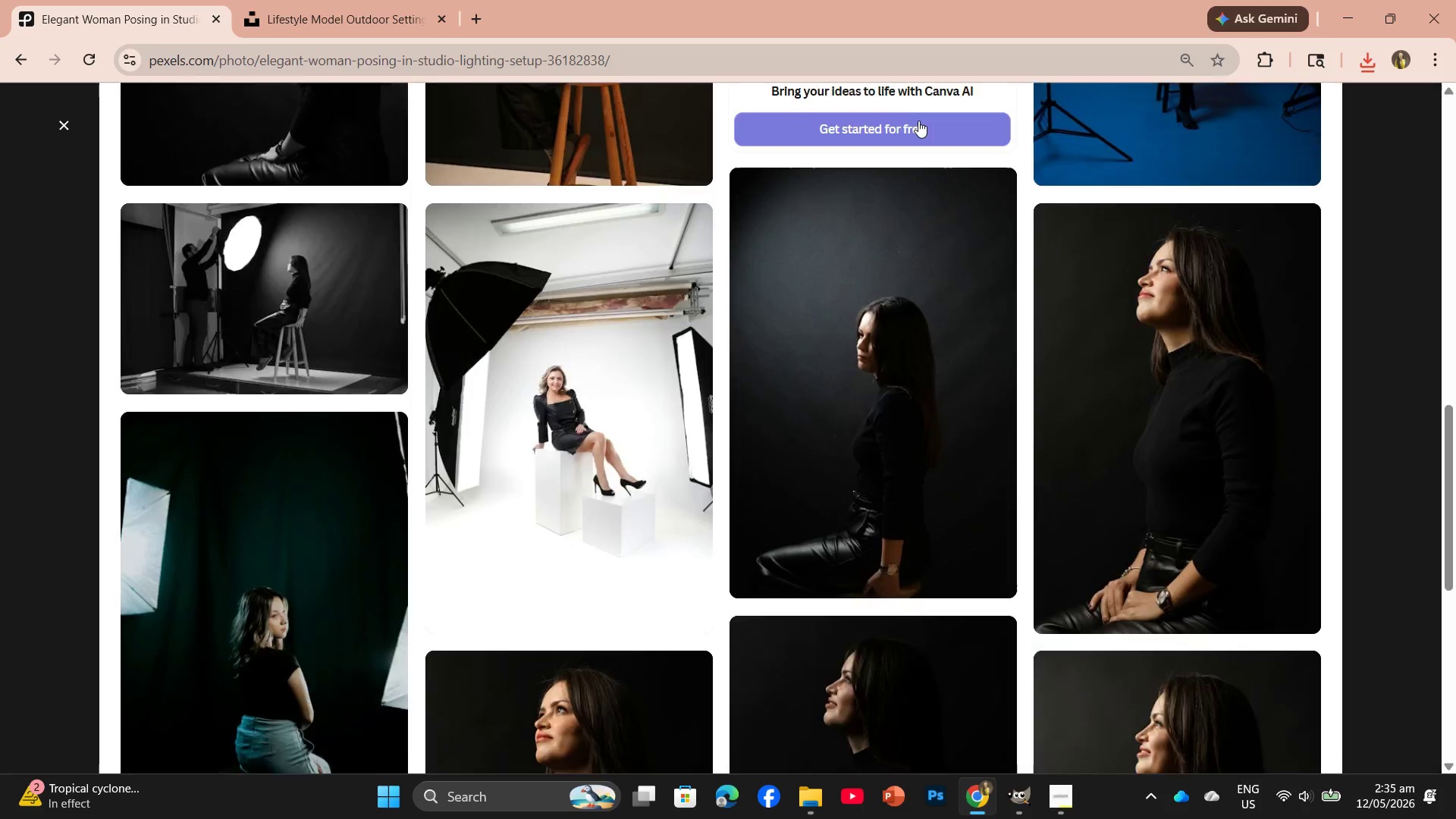 
scroll: coordinate [667, 427], scroll_direction: down, amount: 13.0
 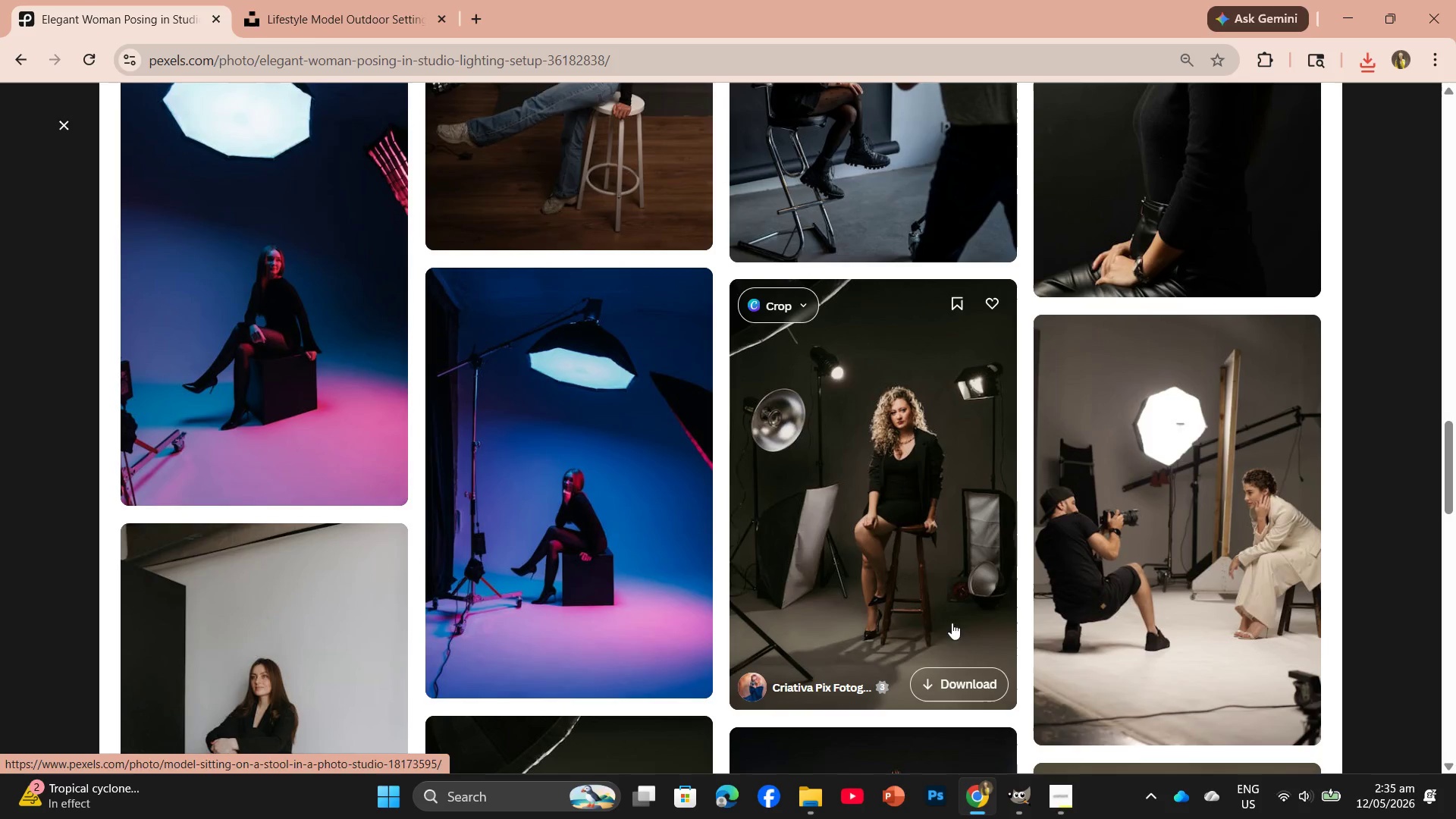 
left_click([974, 696])
 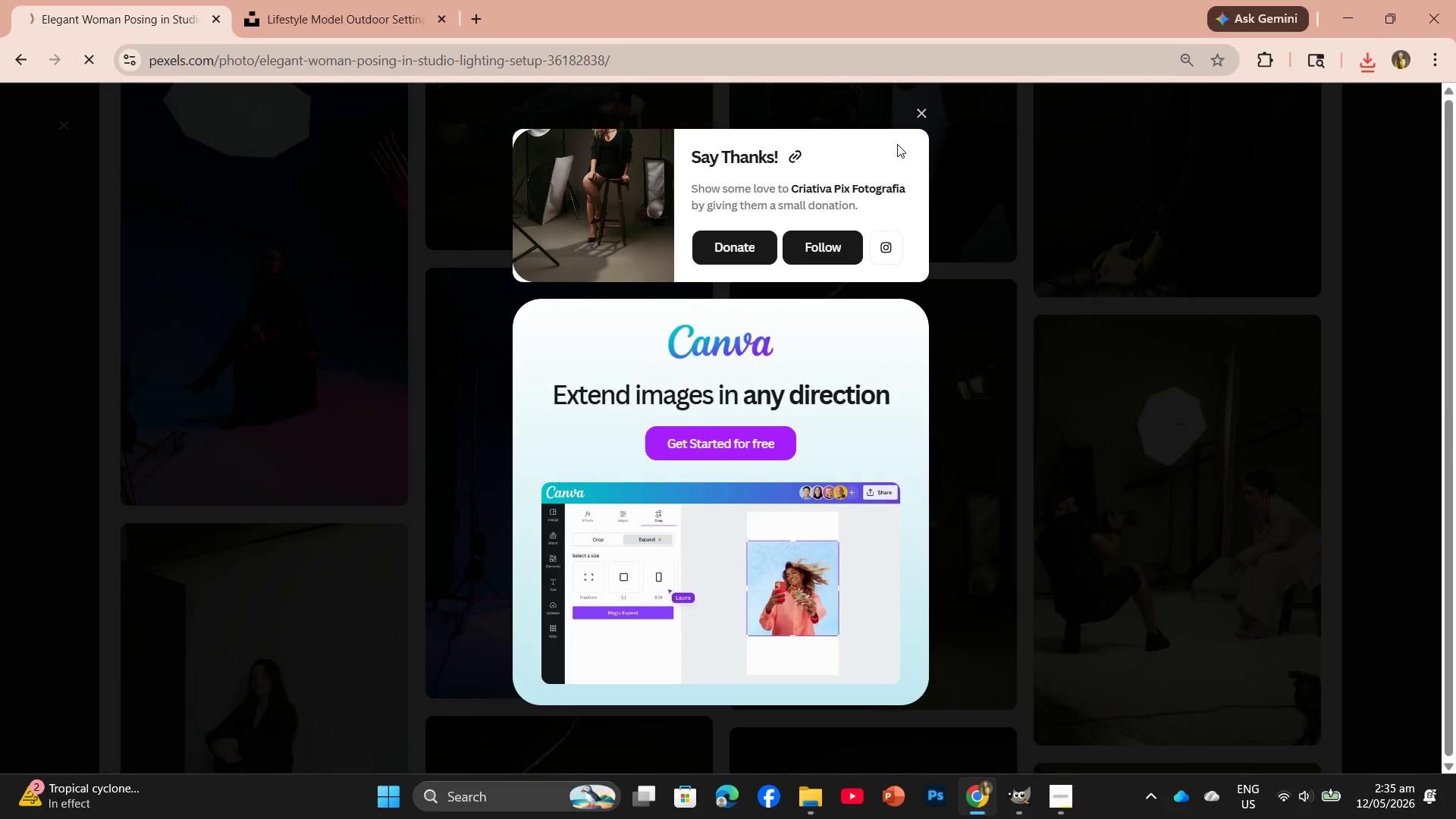 
left_click([924, 116])
 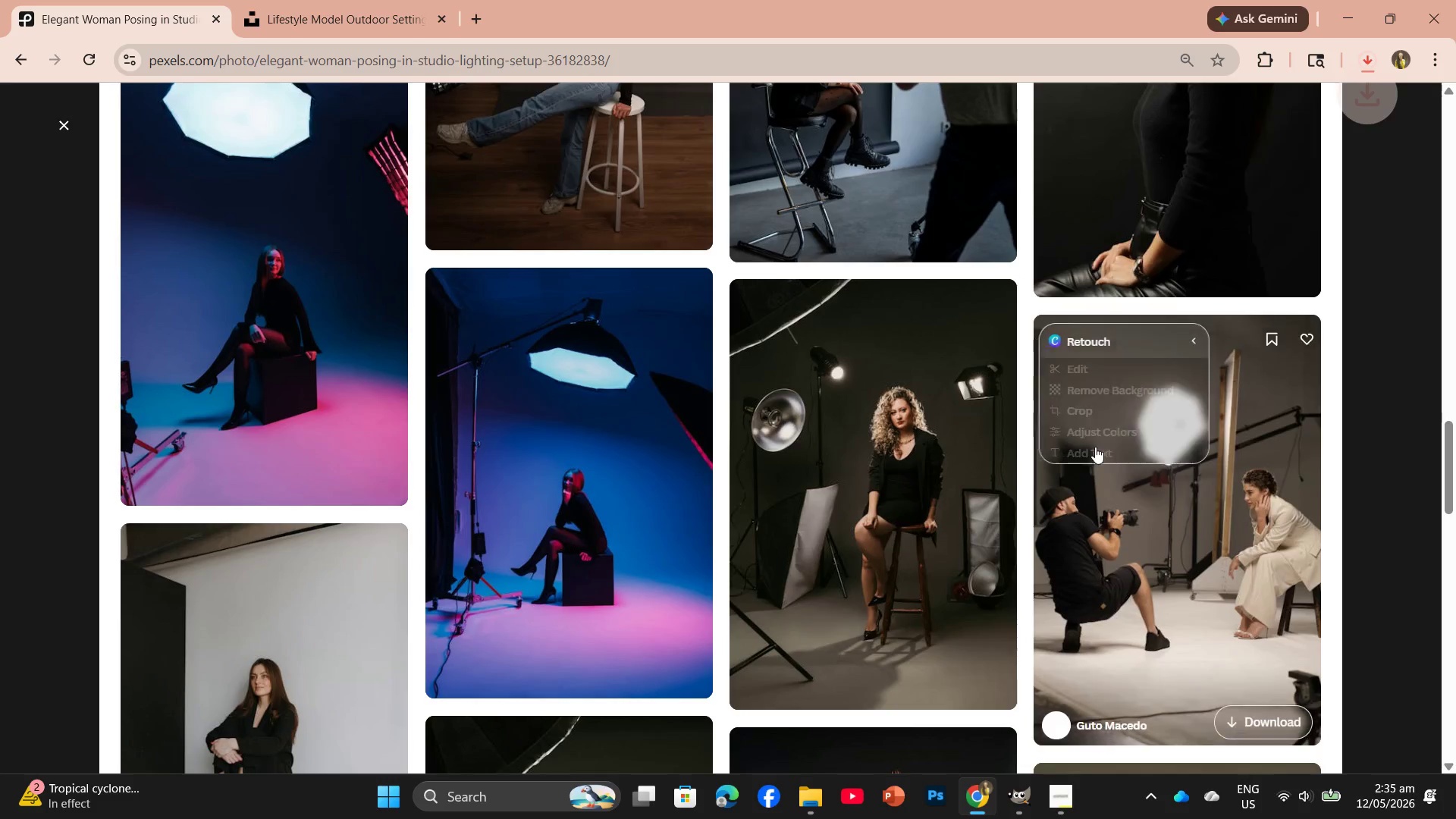 
scroll: coordinate [1051, 497], scroll_direction: down, amount: 5.0
 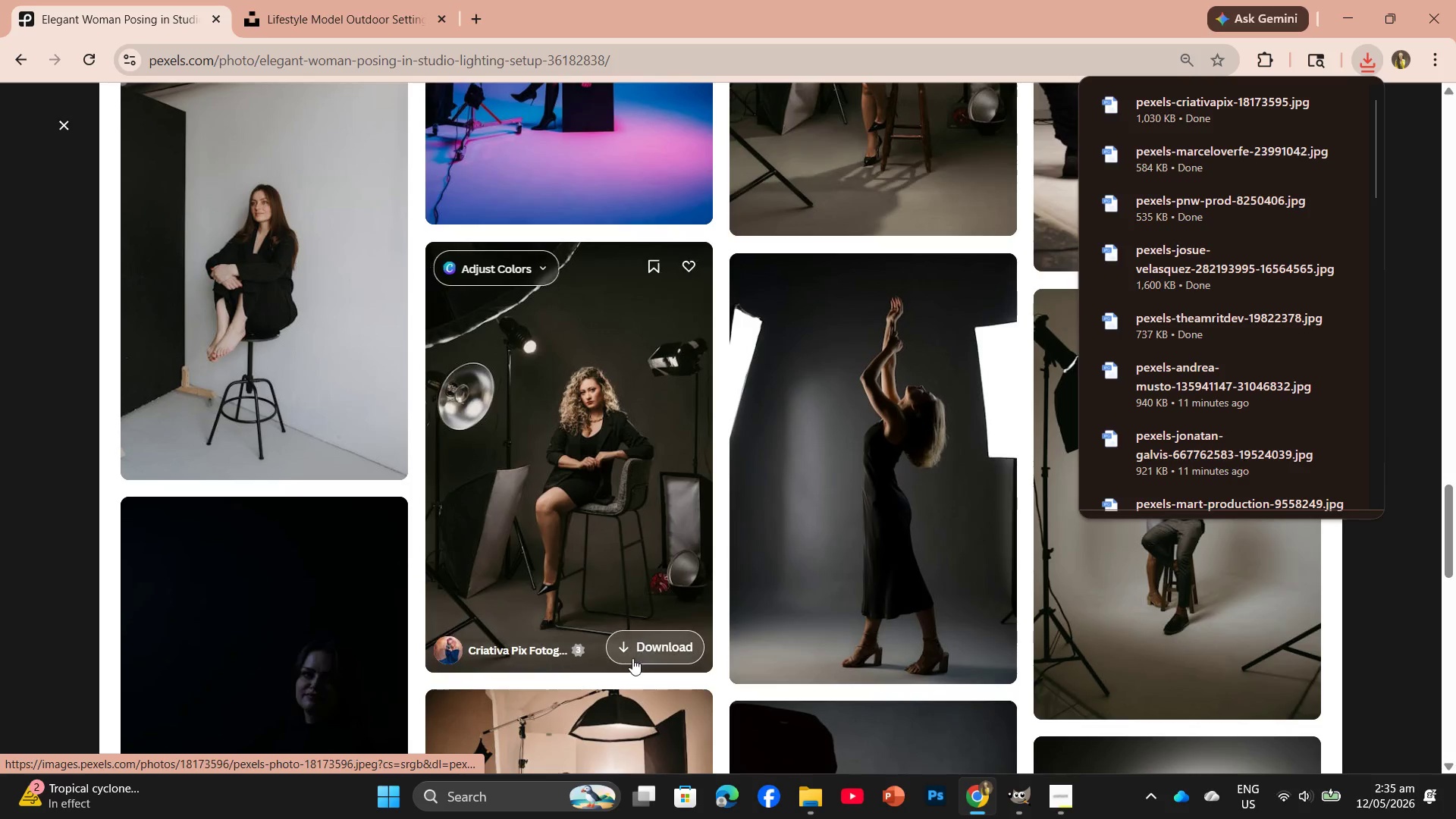 
scroll: coordinate [808, 579], scroll_direction: up, amount: 2.0
 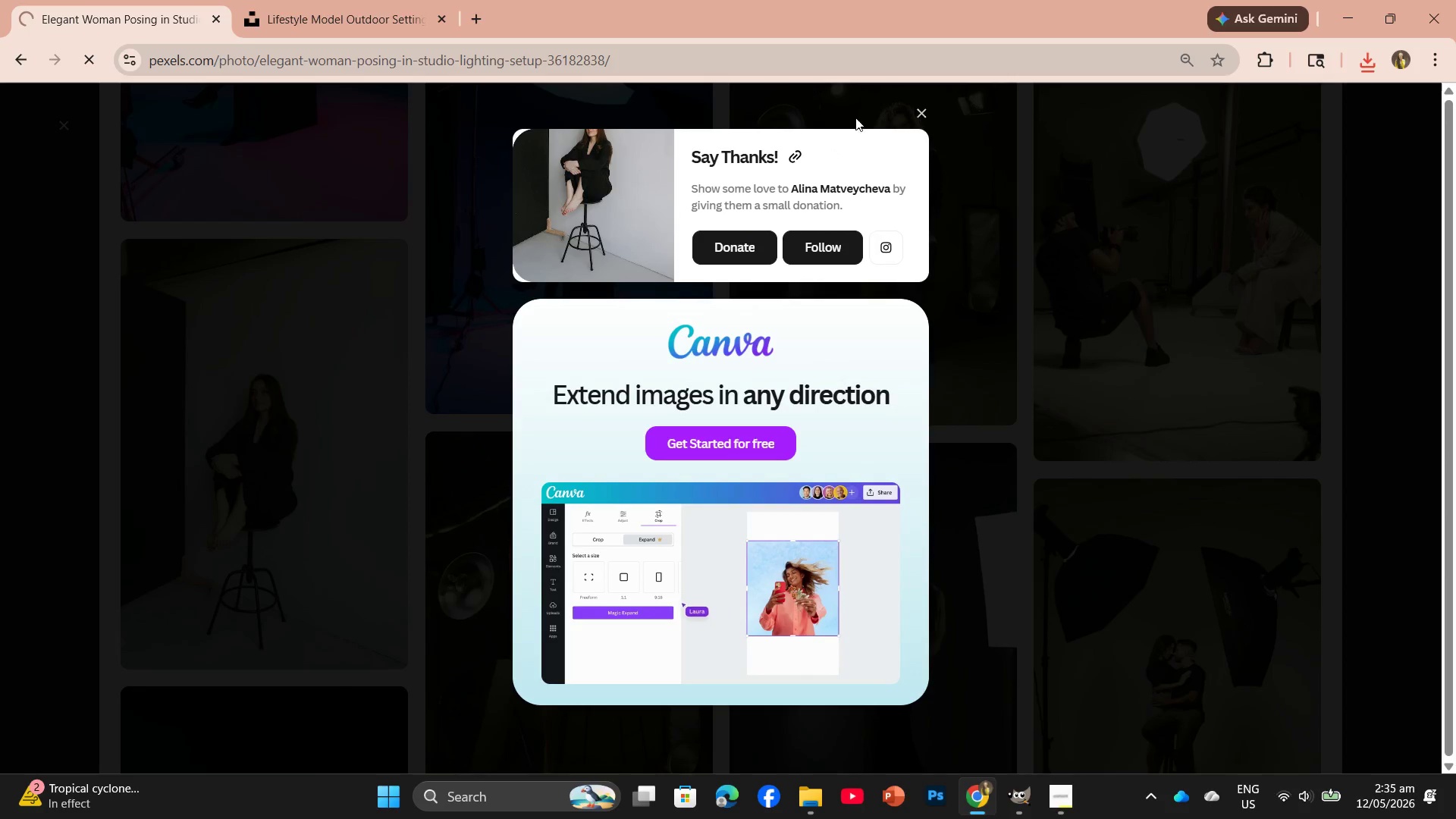 
left_click([932, 112])
 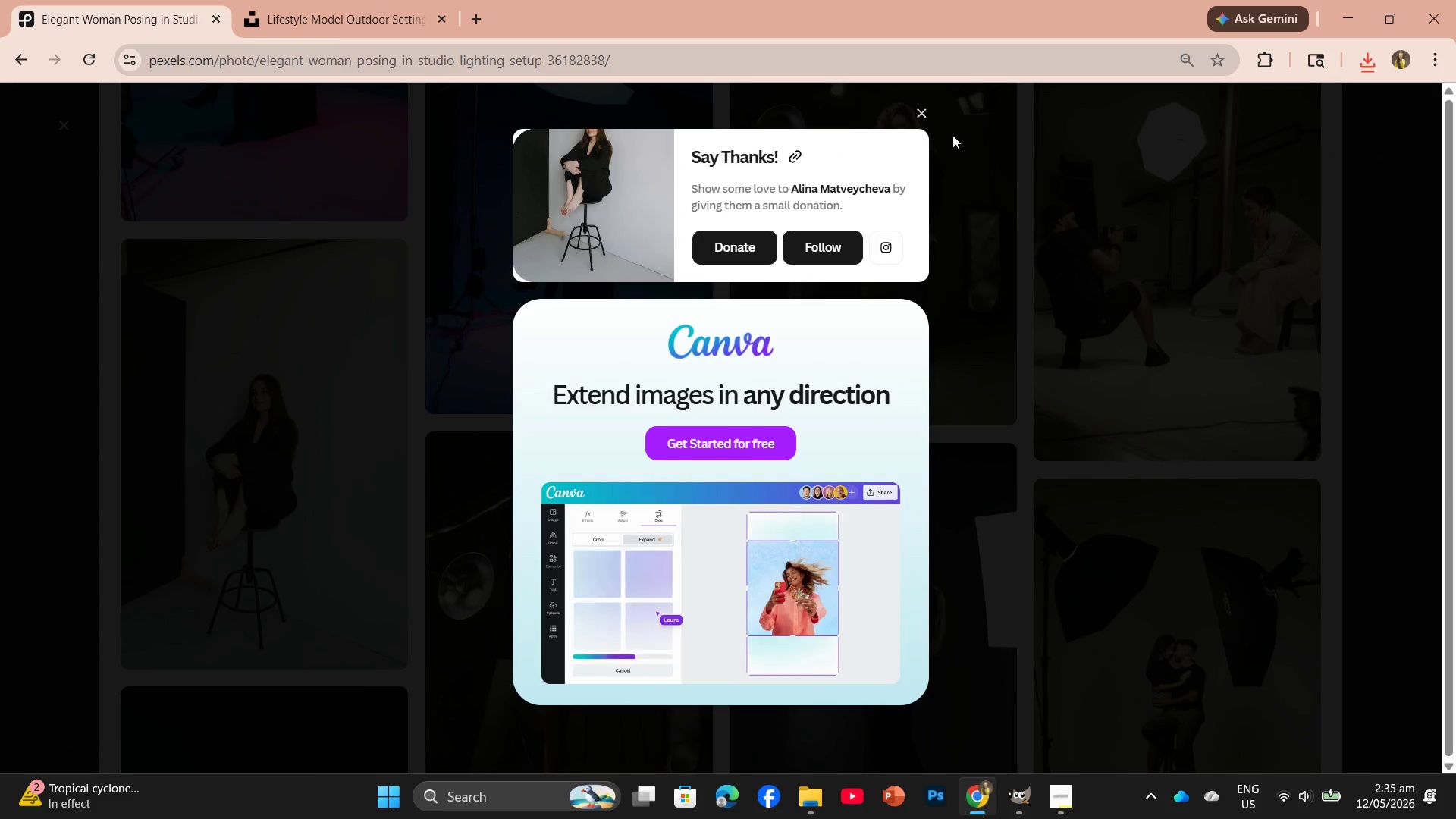 
left_click([924, 118])
 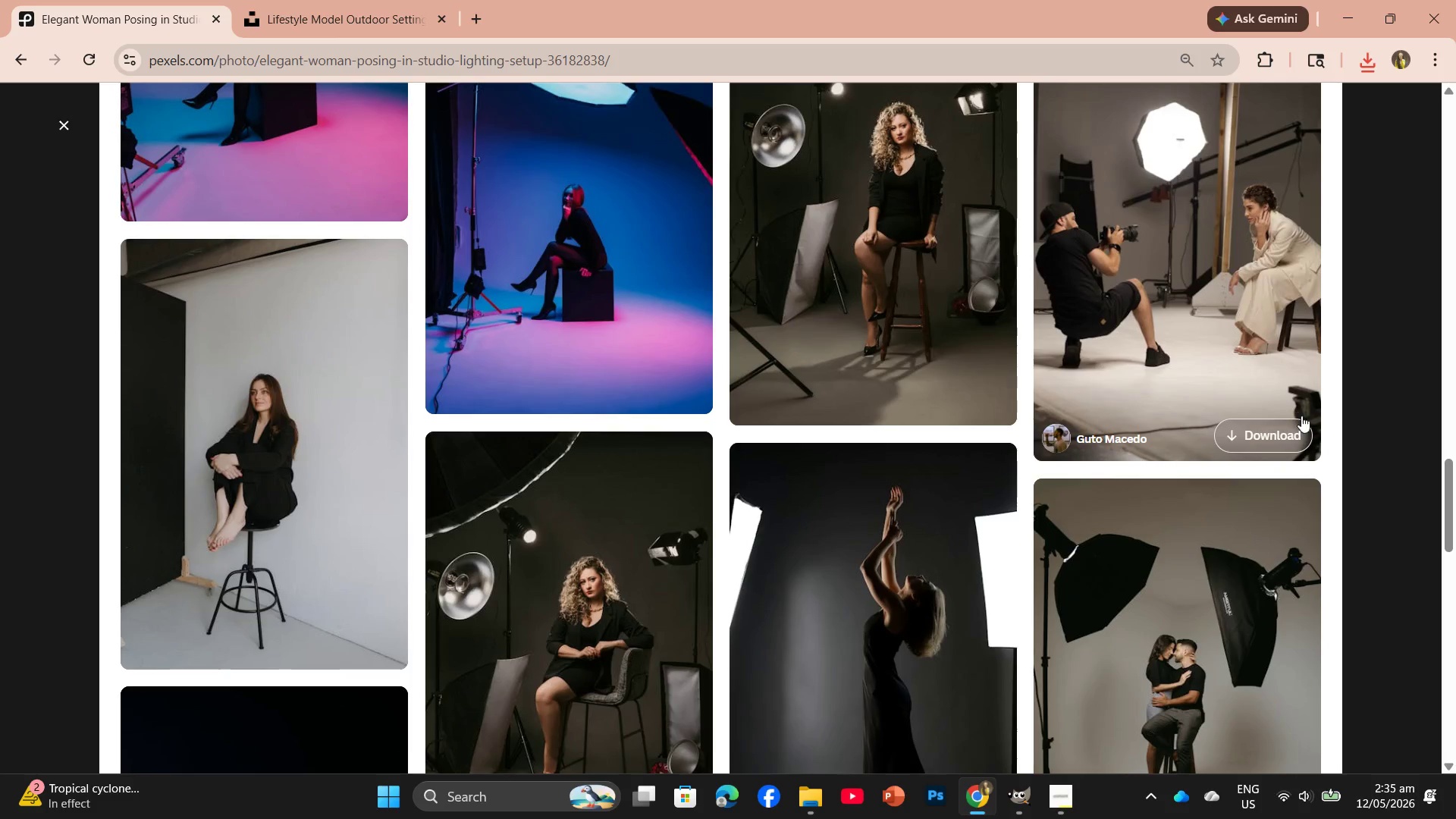 
left_click([1296, 436])
 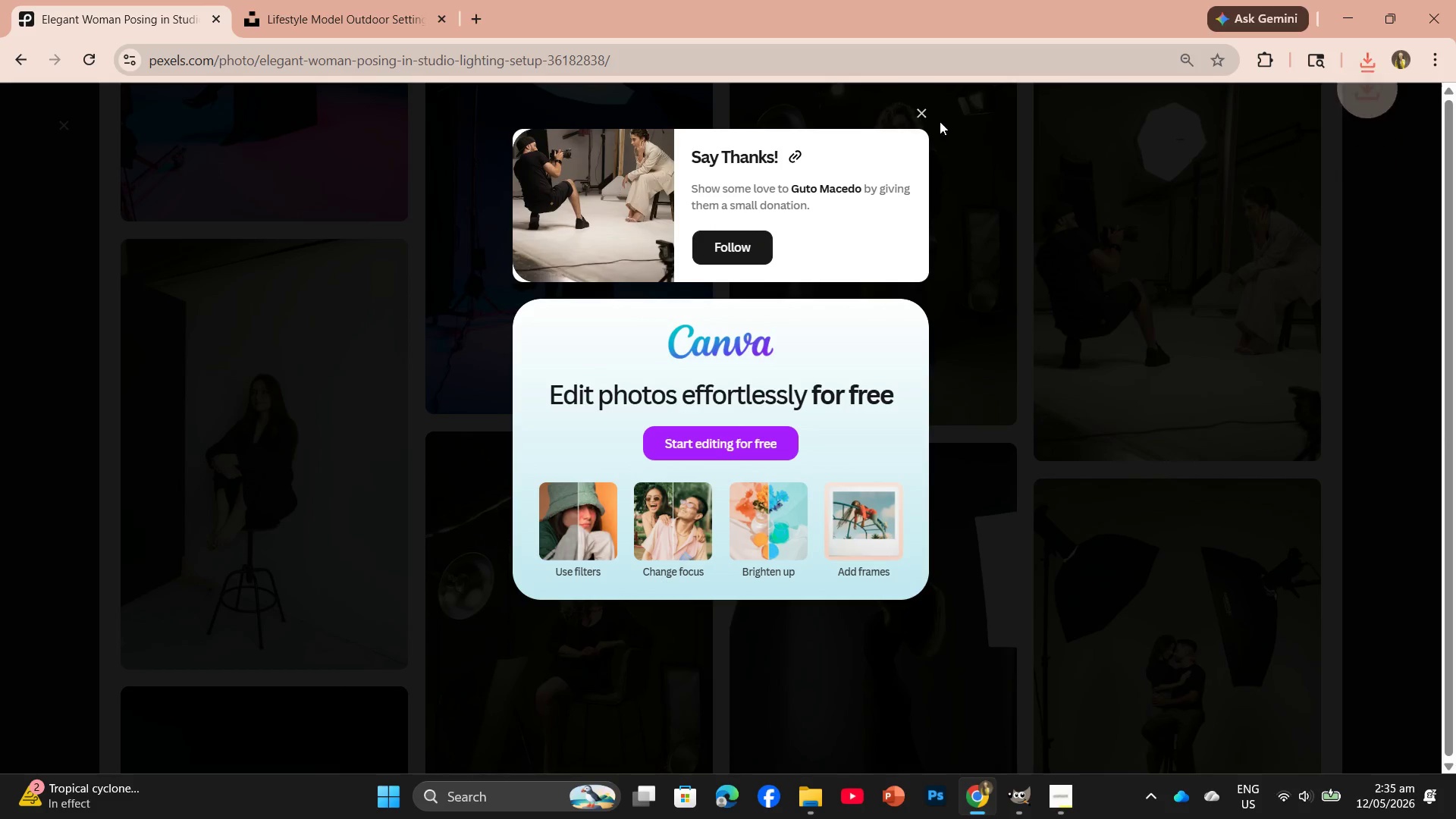 
left_click([921, 114])
 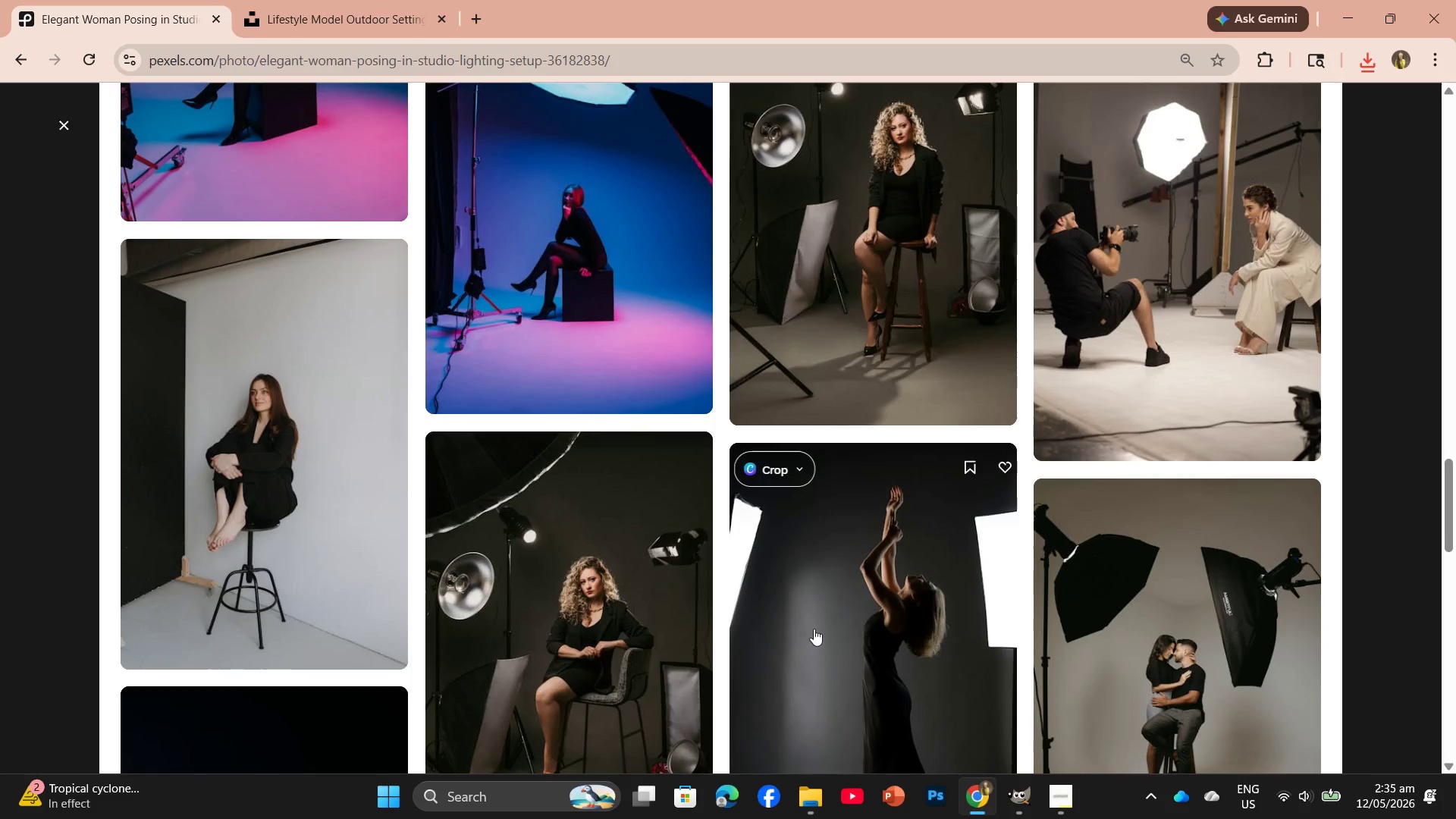 
scroll: coordinate [475, 675], scroll_direction: down, amount: 20.0
 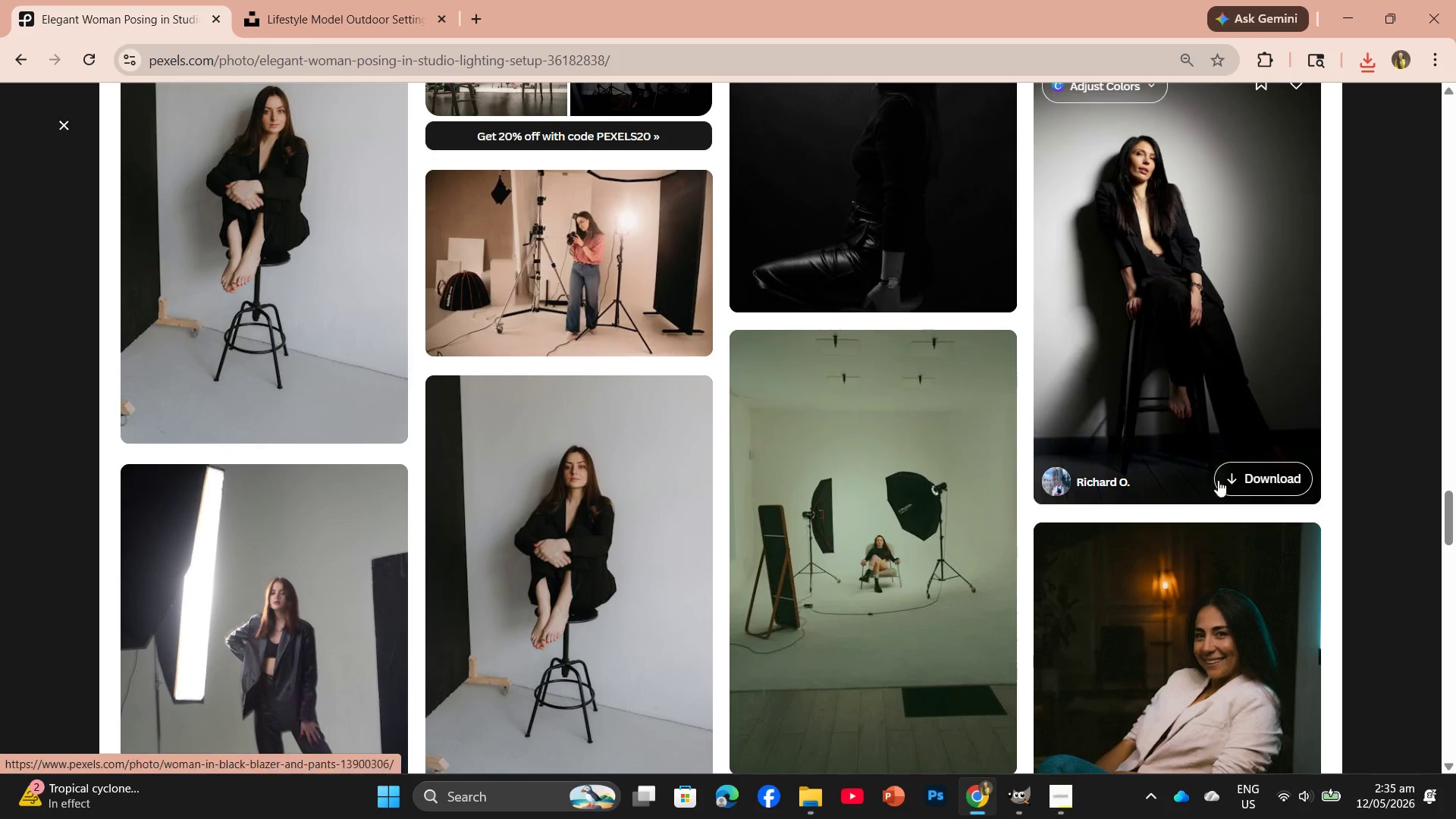 
left_click([1255, 476])
 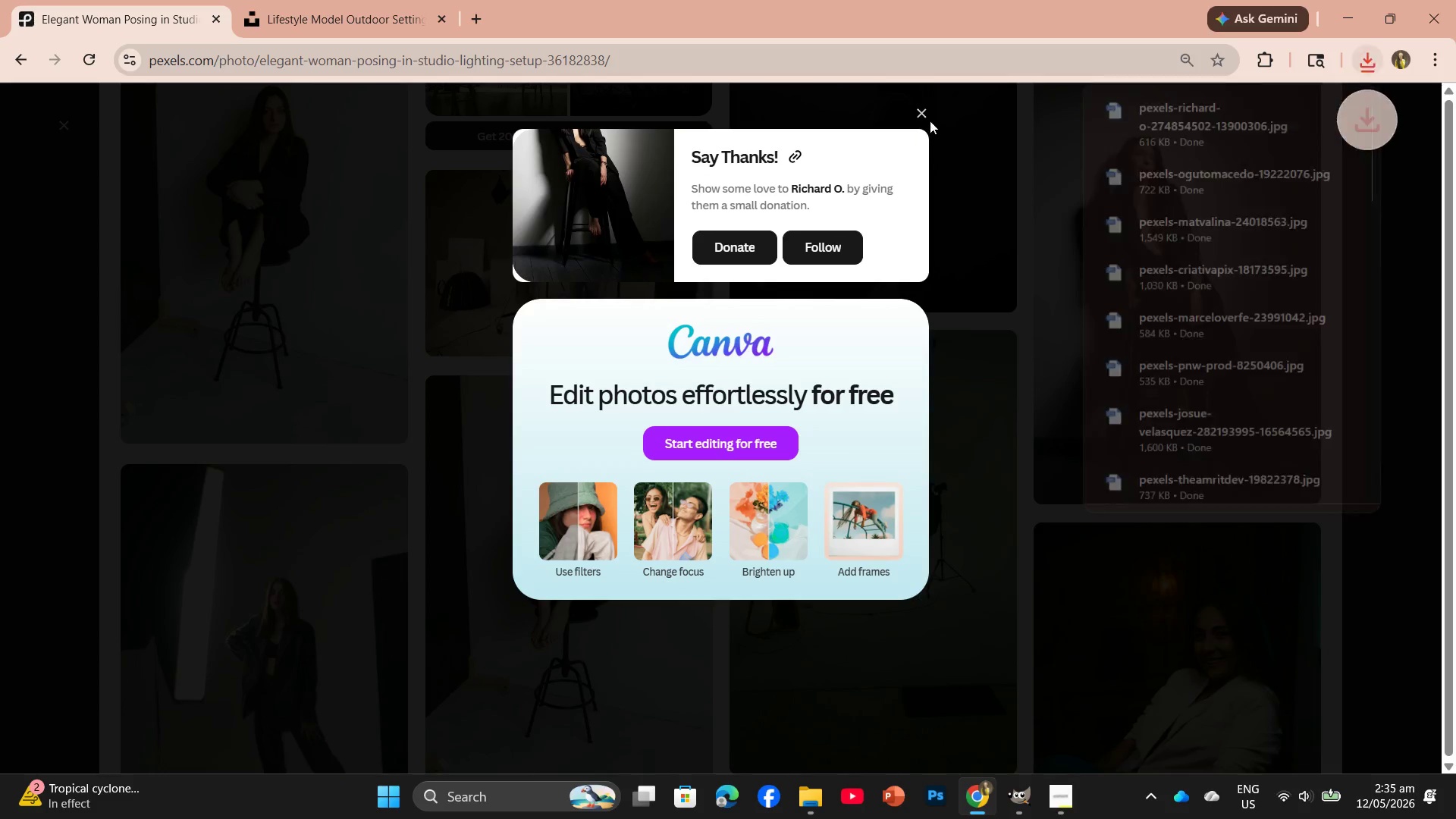 
left_click([925, 114])
 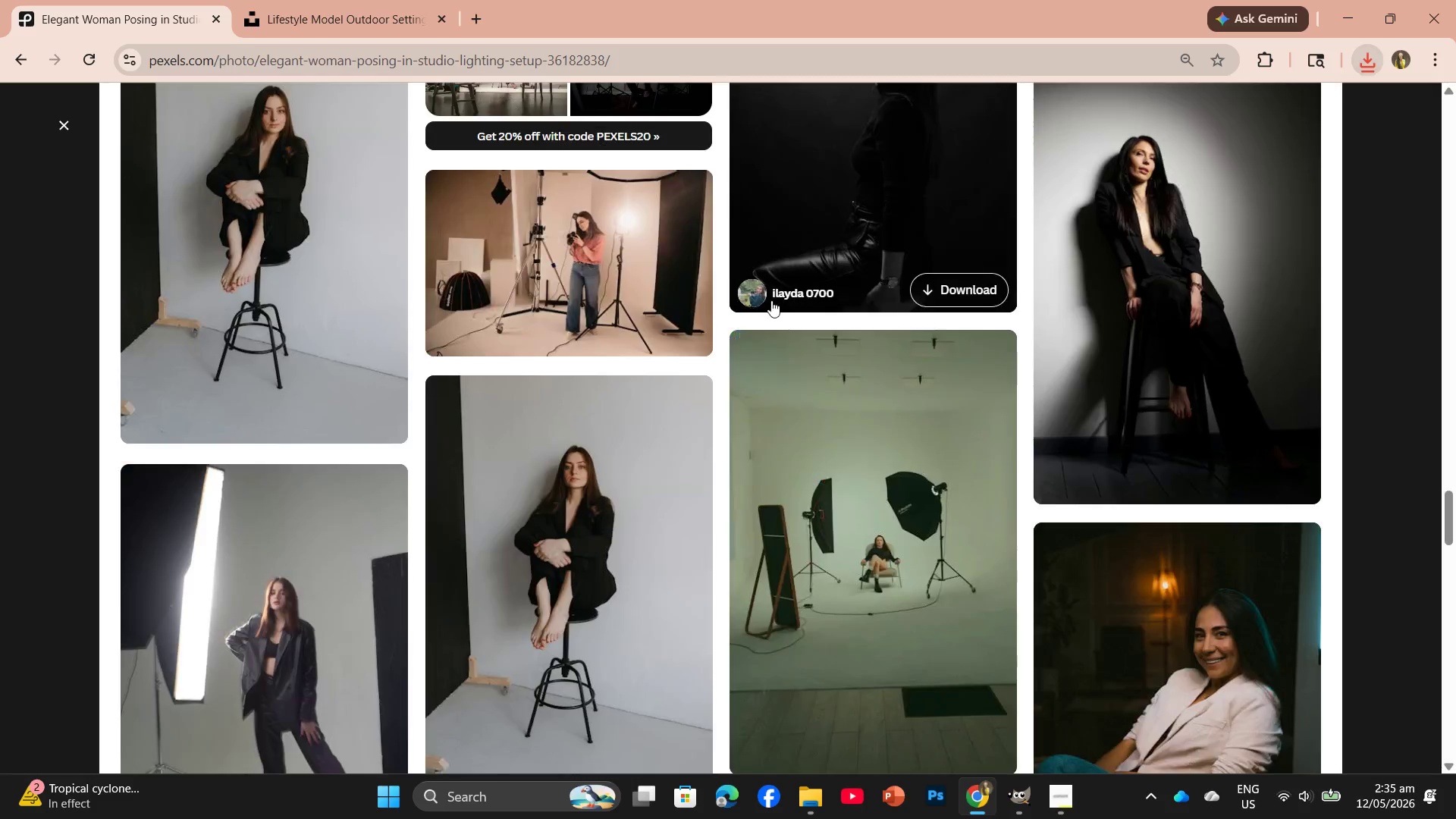 
scroll: coordinate [629, 358], scroll_direction: down, amount: 3.0
 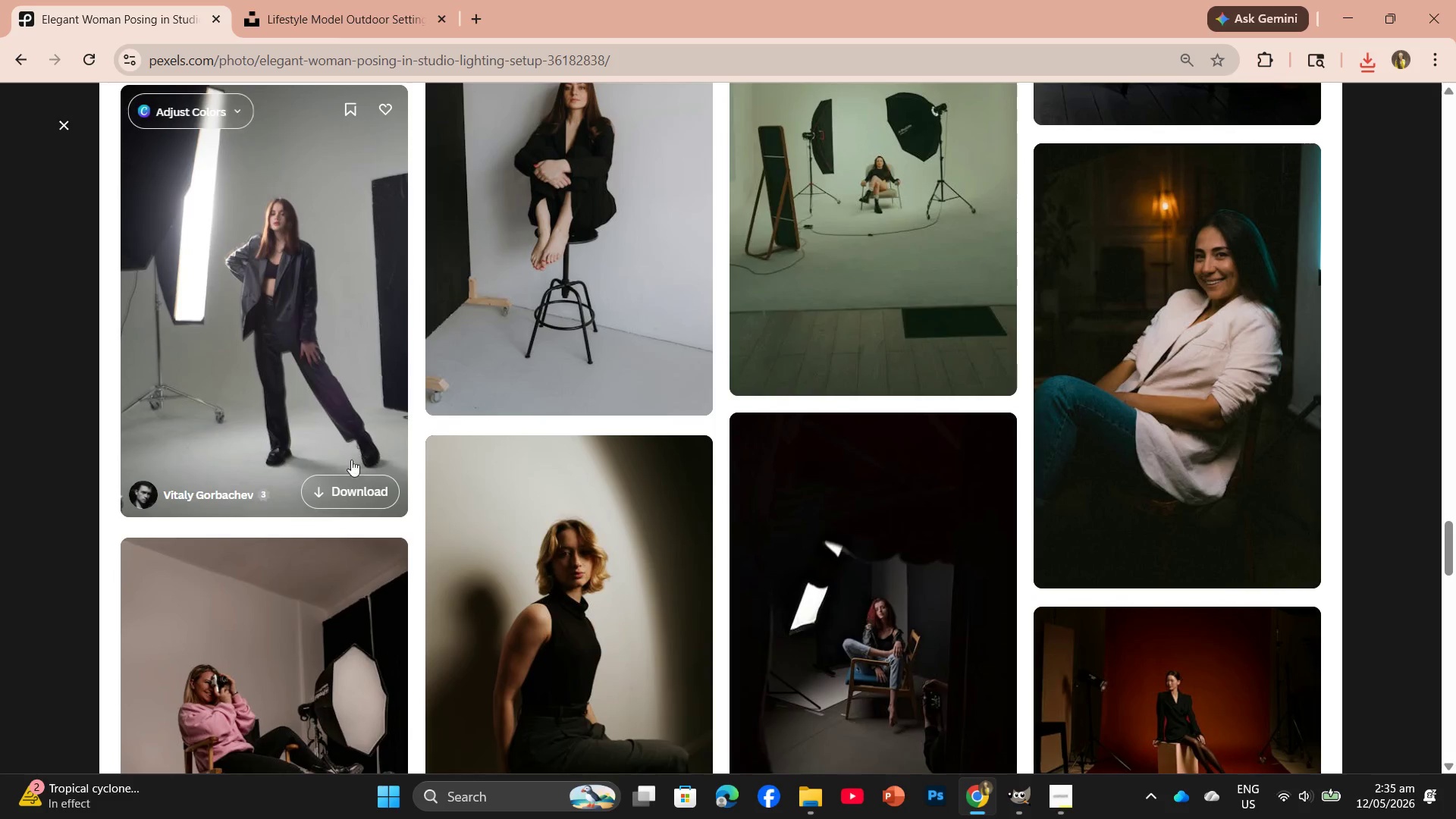 
left_click([358, 485])
 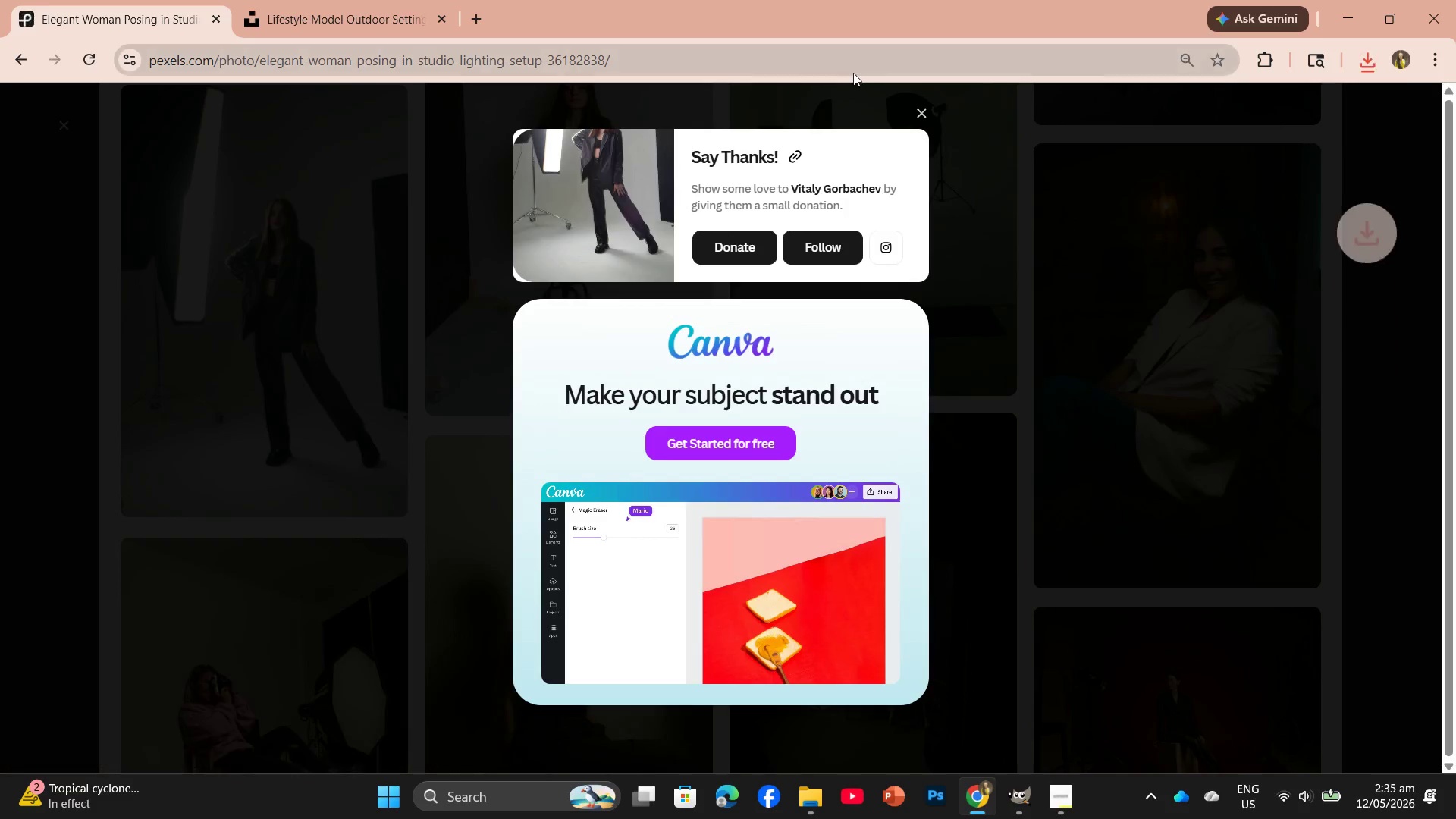 
left_click([921, 112])
 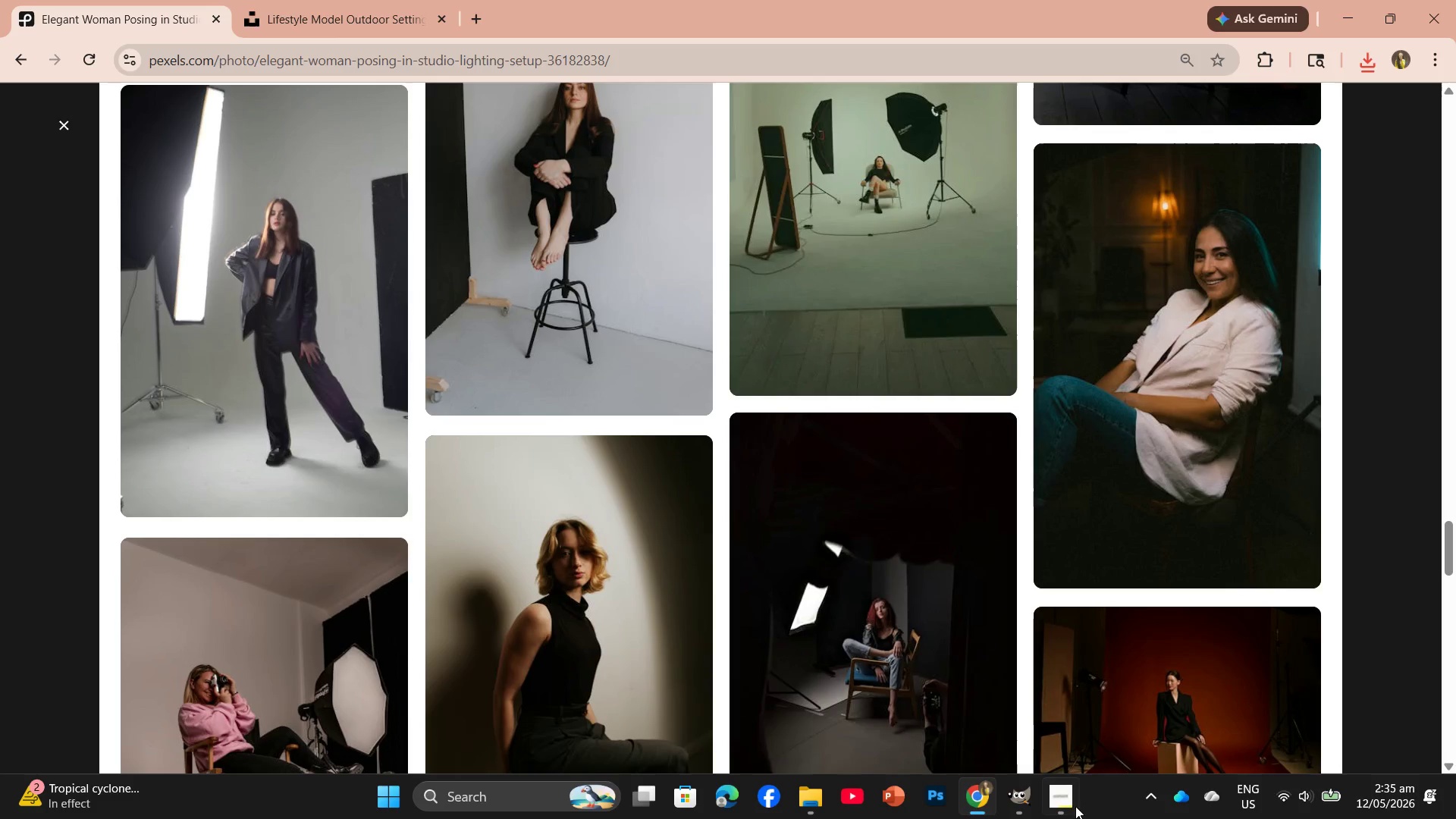 
left_click([1068, 803])